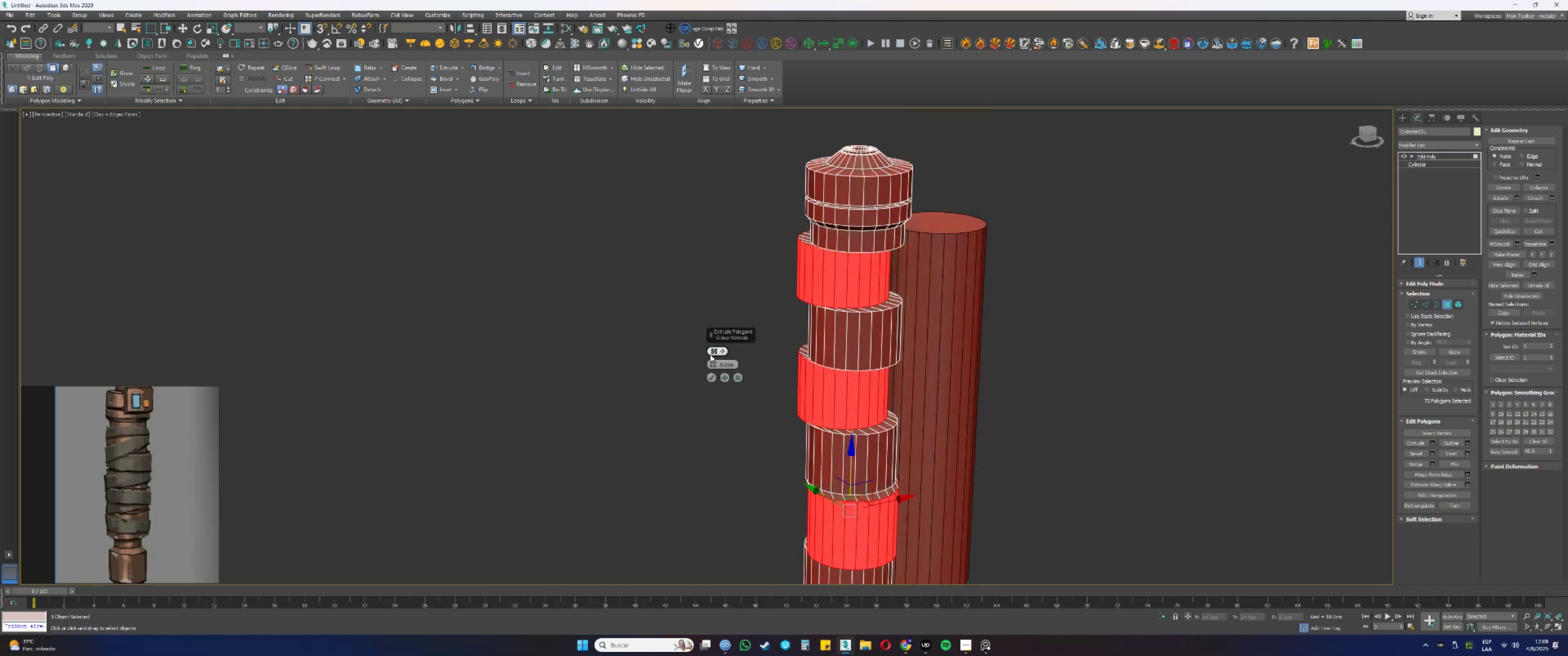 
left_click([711, 353])
 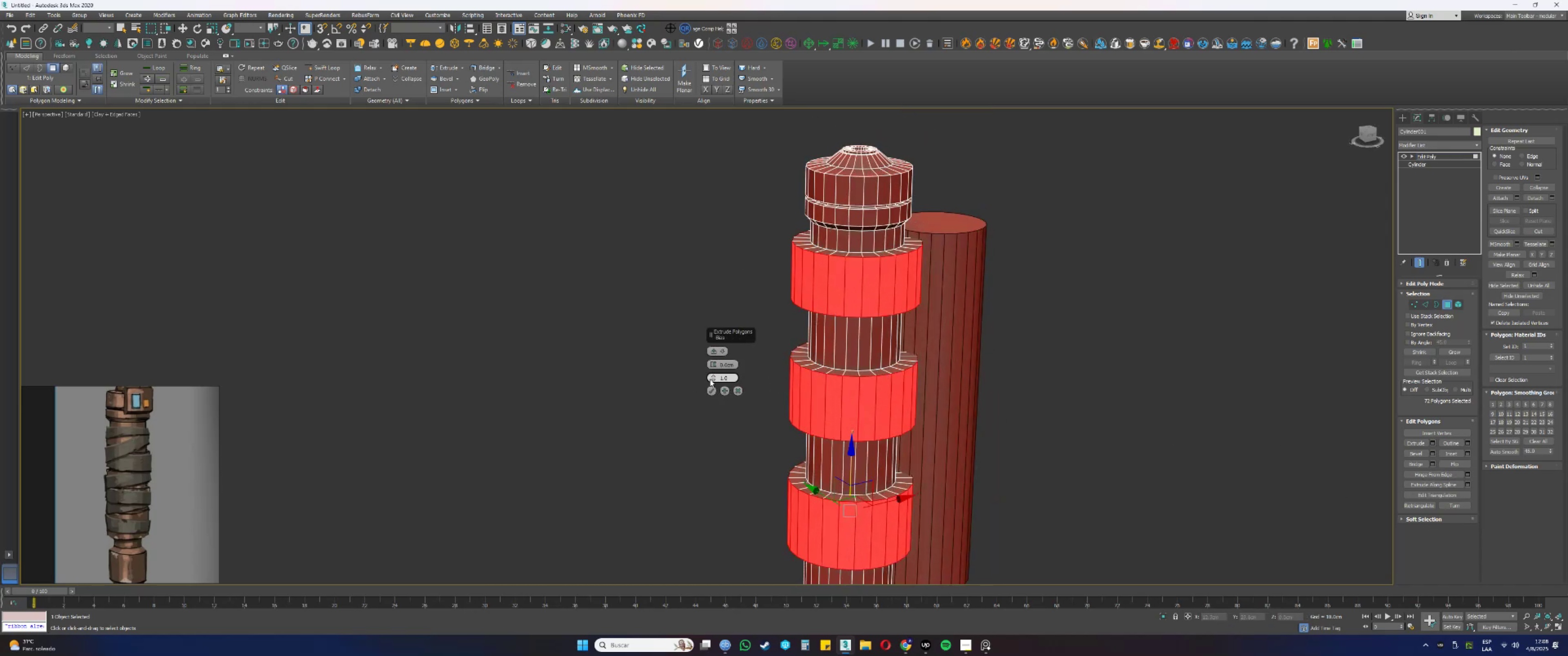 
left_click_drag(start_coordinate=[712, 364], to_coordinate=[713, 368])
 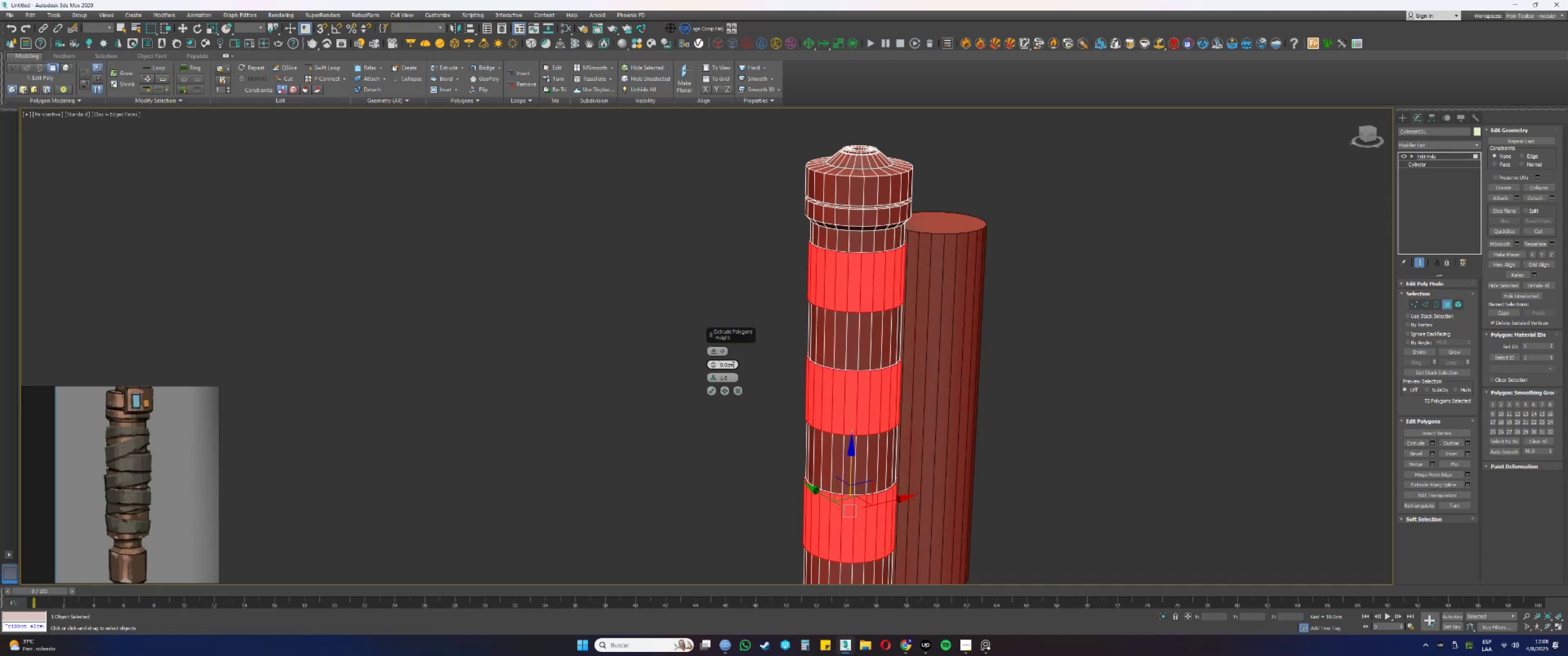 
double_click([732, 364])
 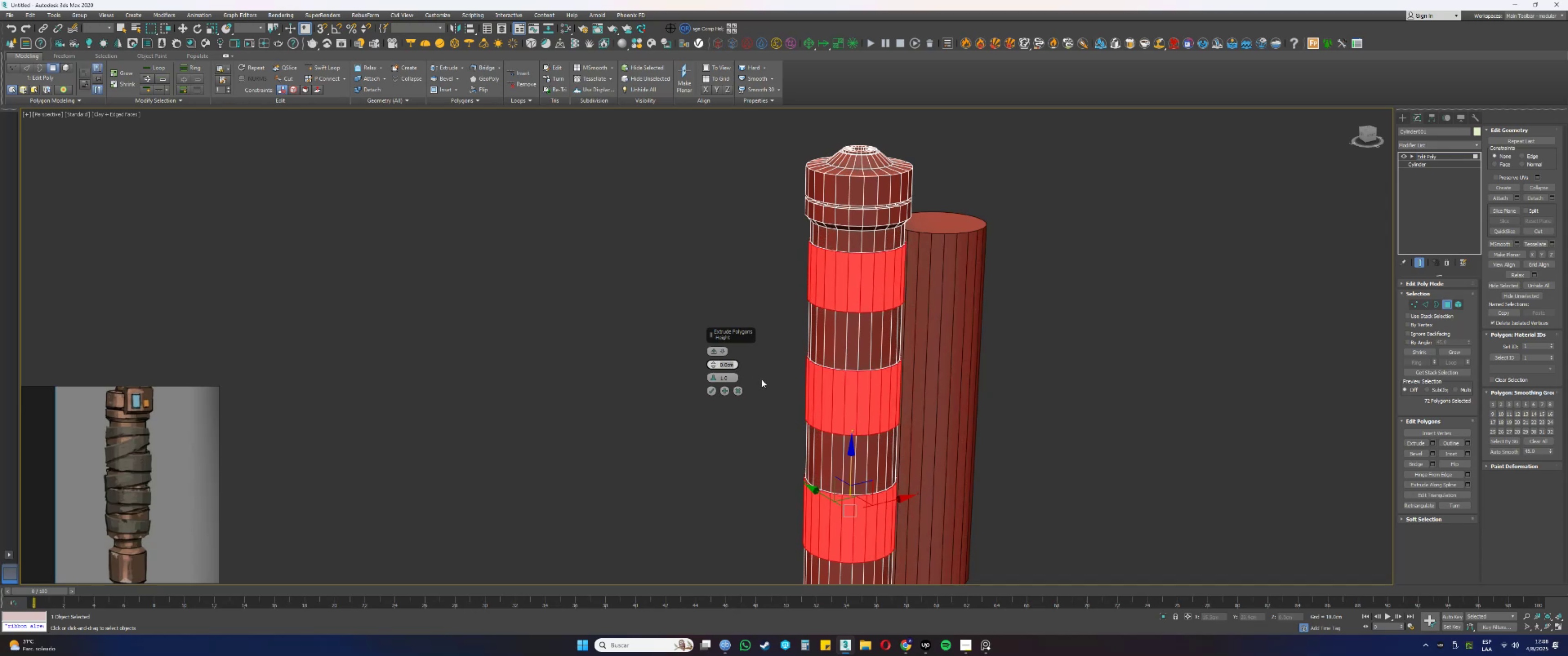 
key(NumpadDecimal)
 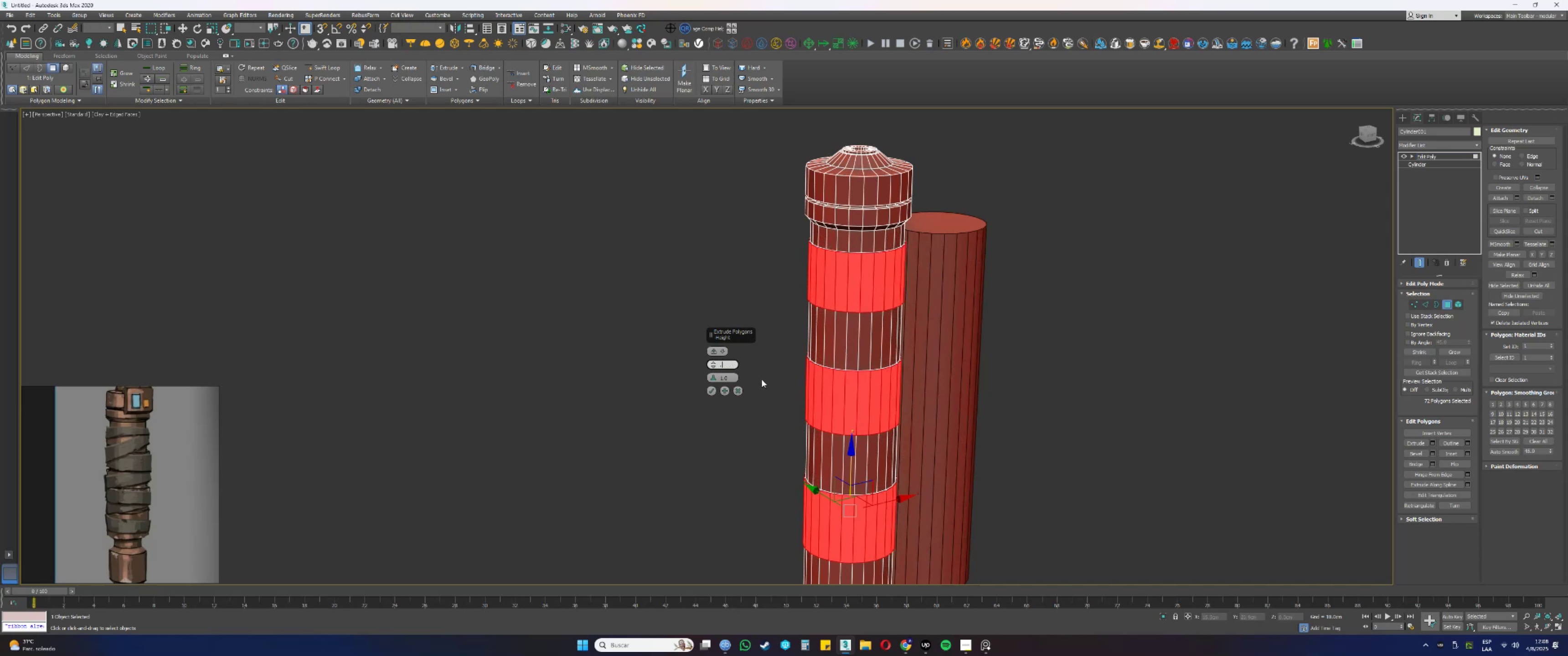 
key(Numpad2)
 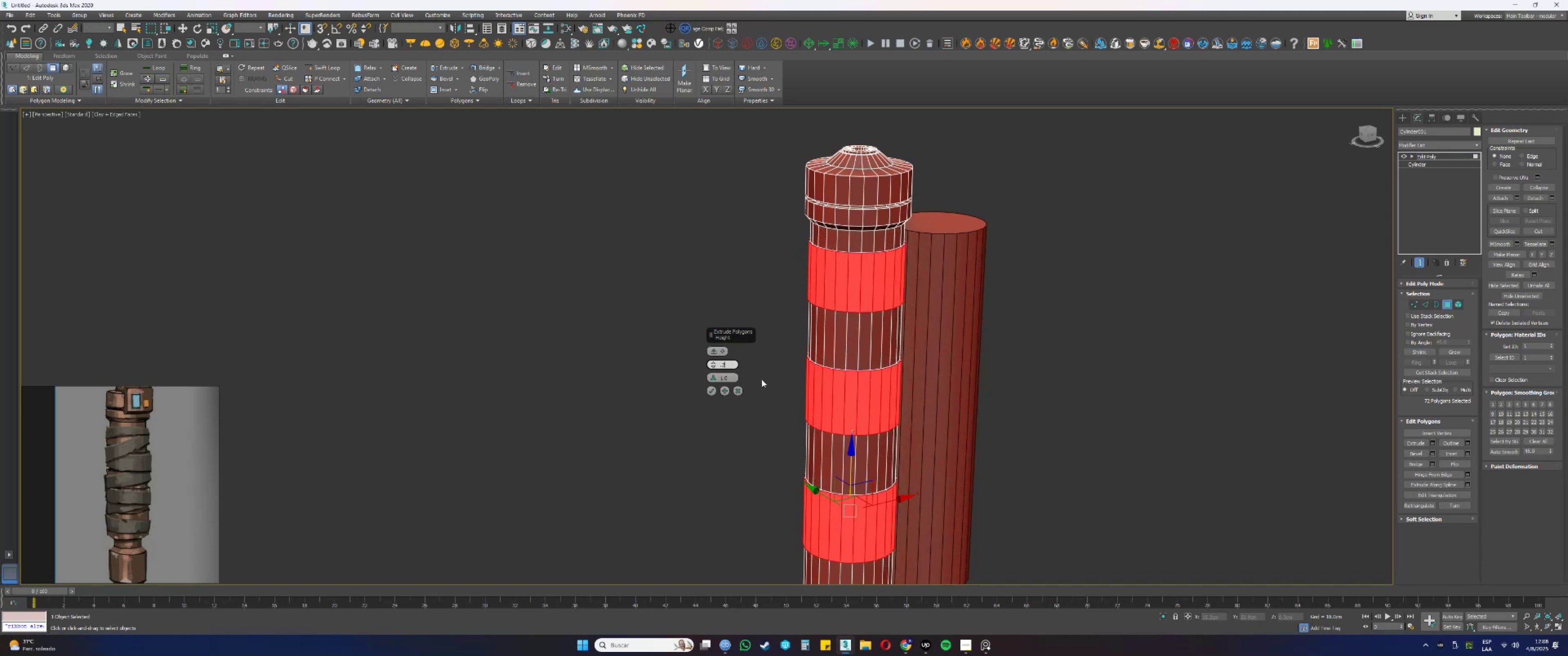 
key(NumpadEnter)
 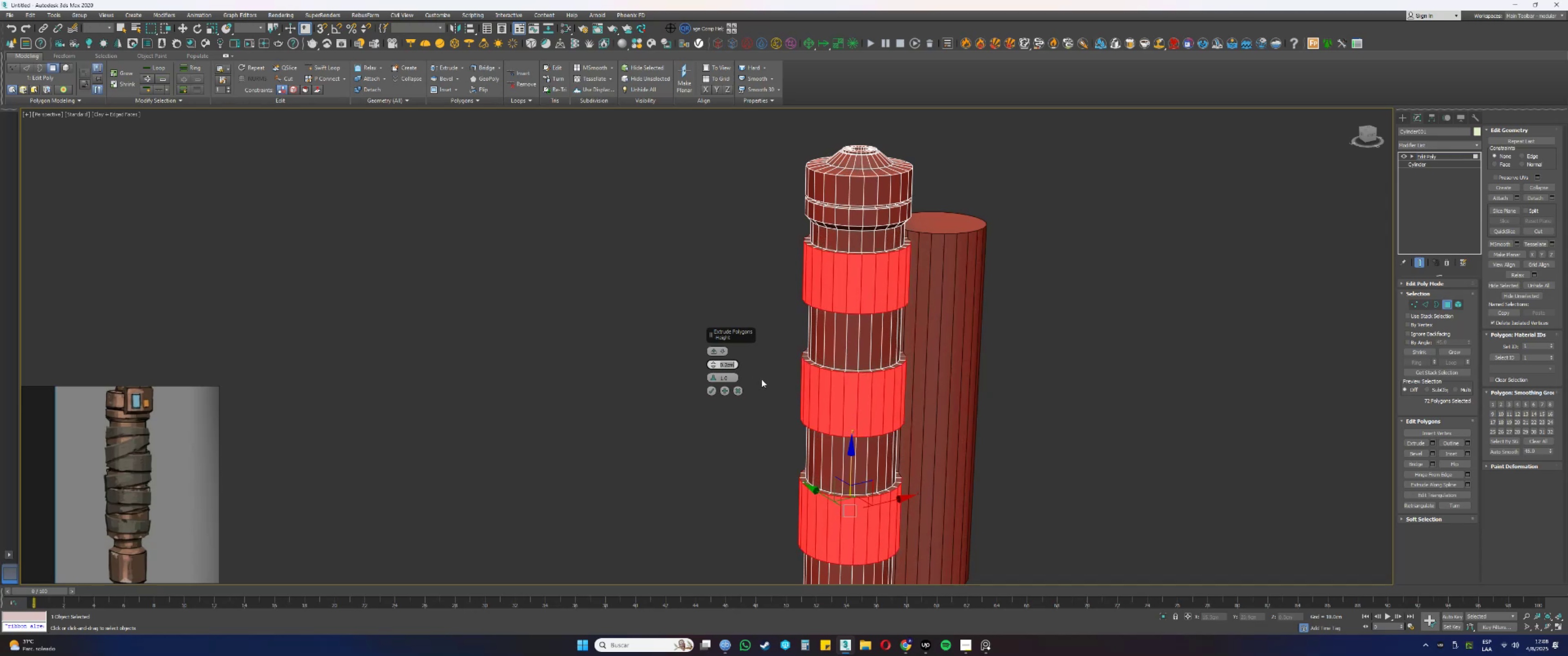 
key(NumpadDecimal)
 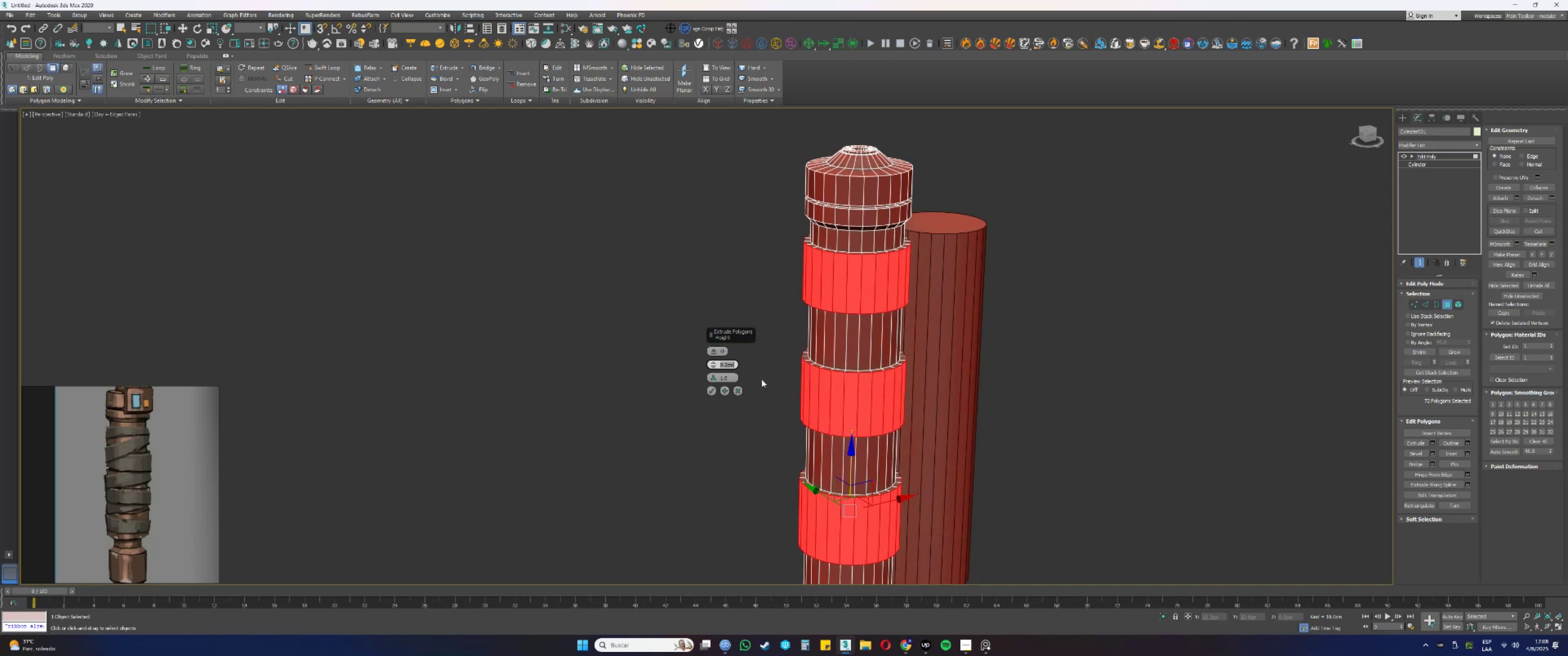 
key(Numpad1)
 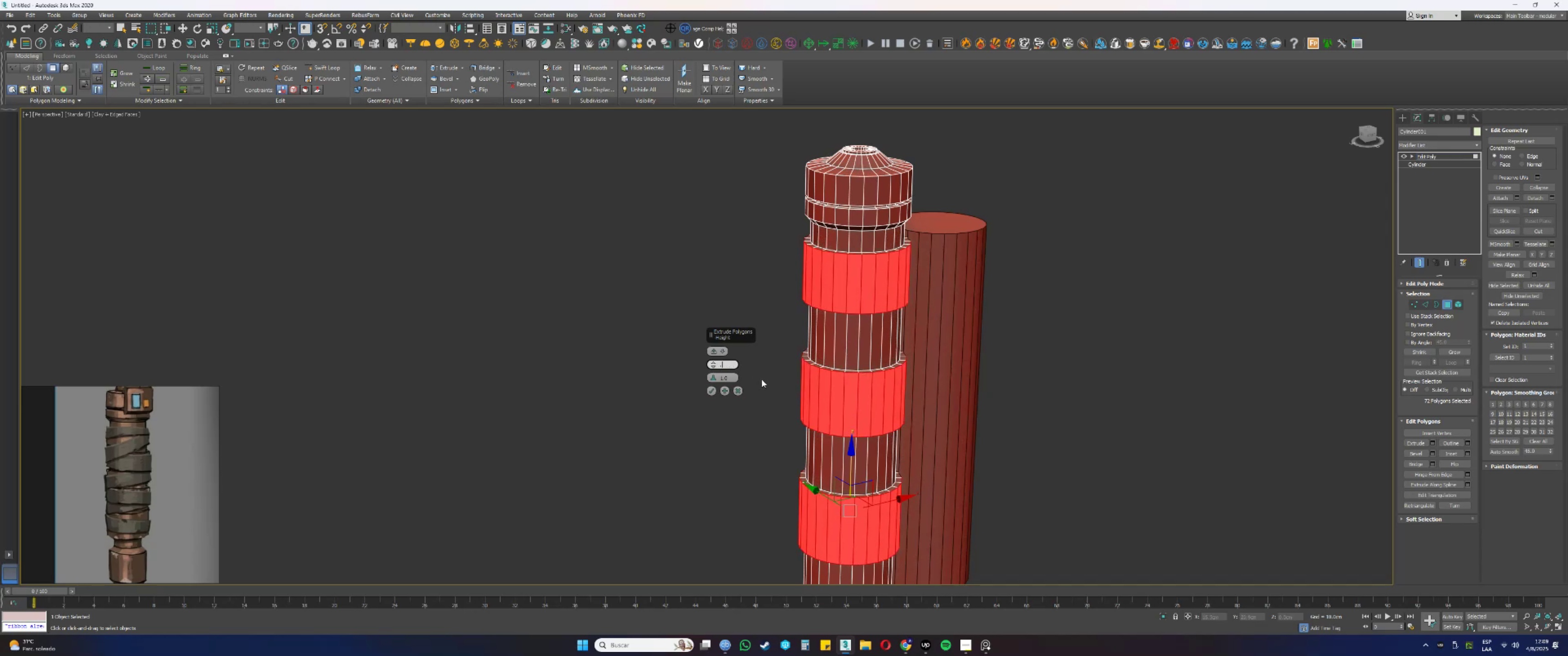 
key(NumpadEnter)
 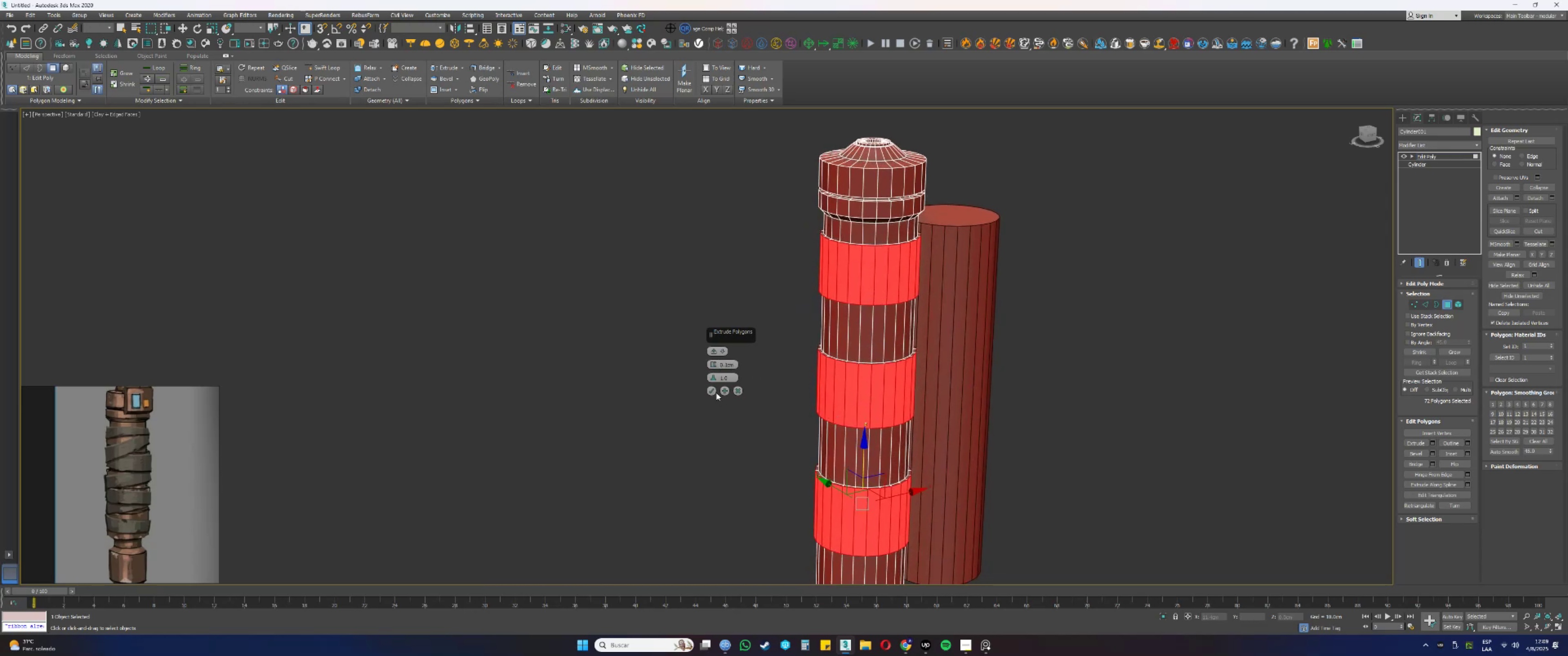 
wait(5.48)
 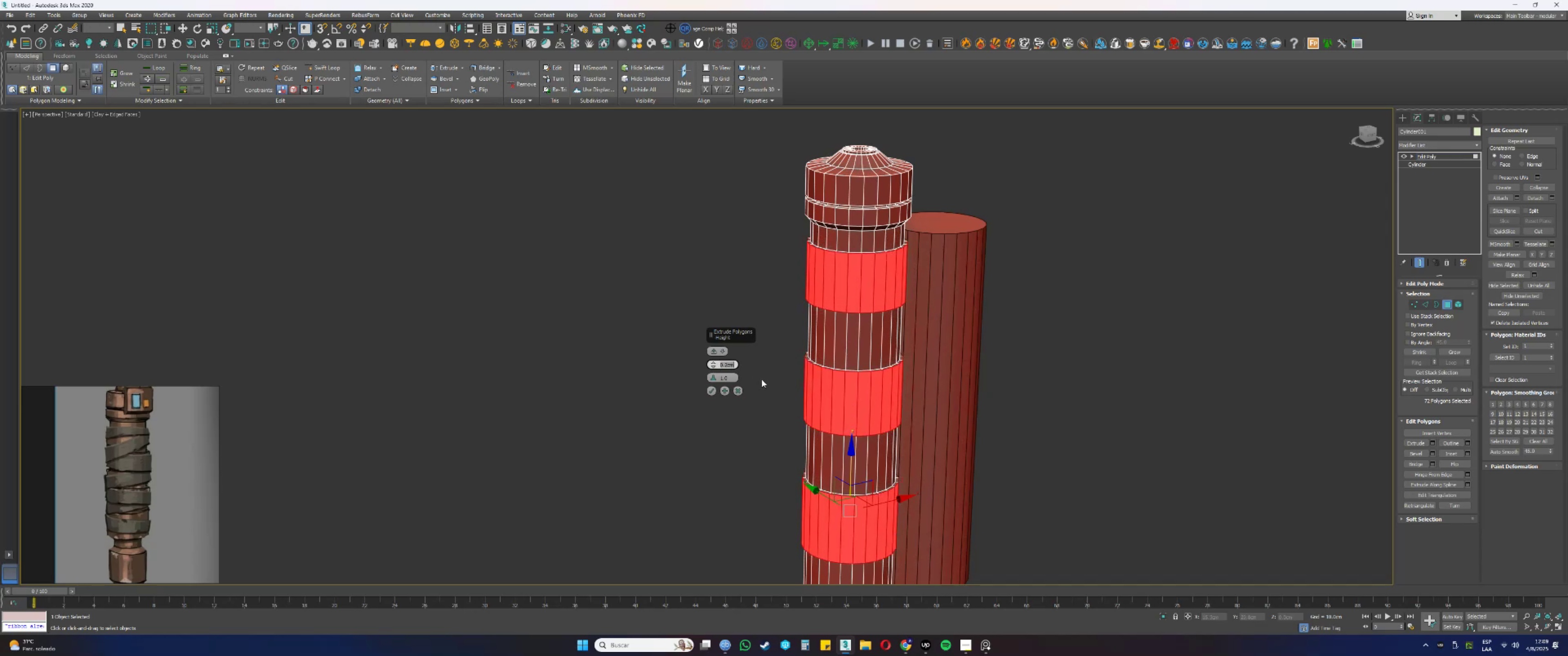 
left_click([711, 389])
 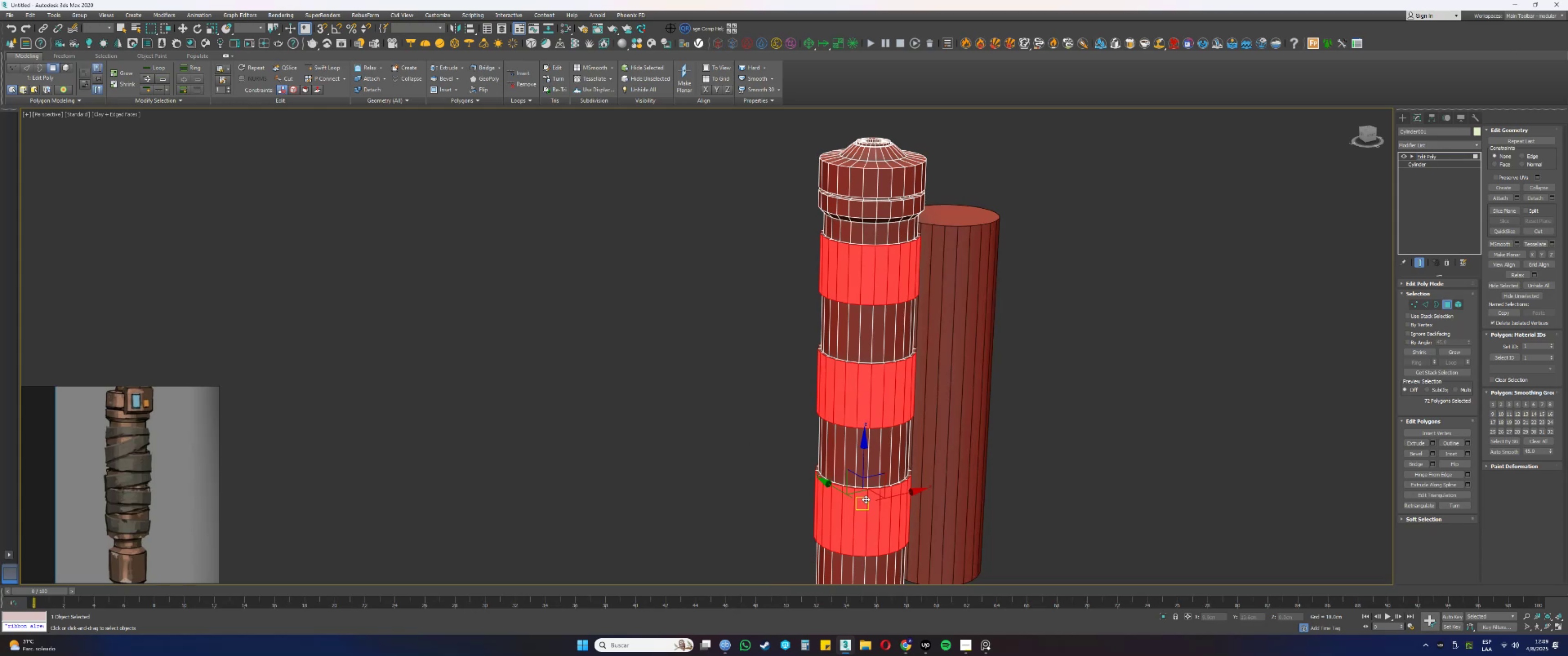 
hold_key(key=AltLeft, duration=0.77)
 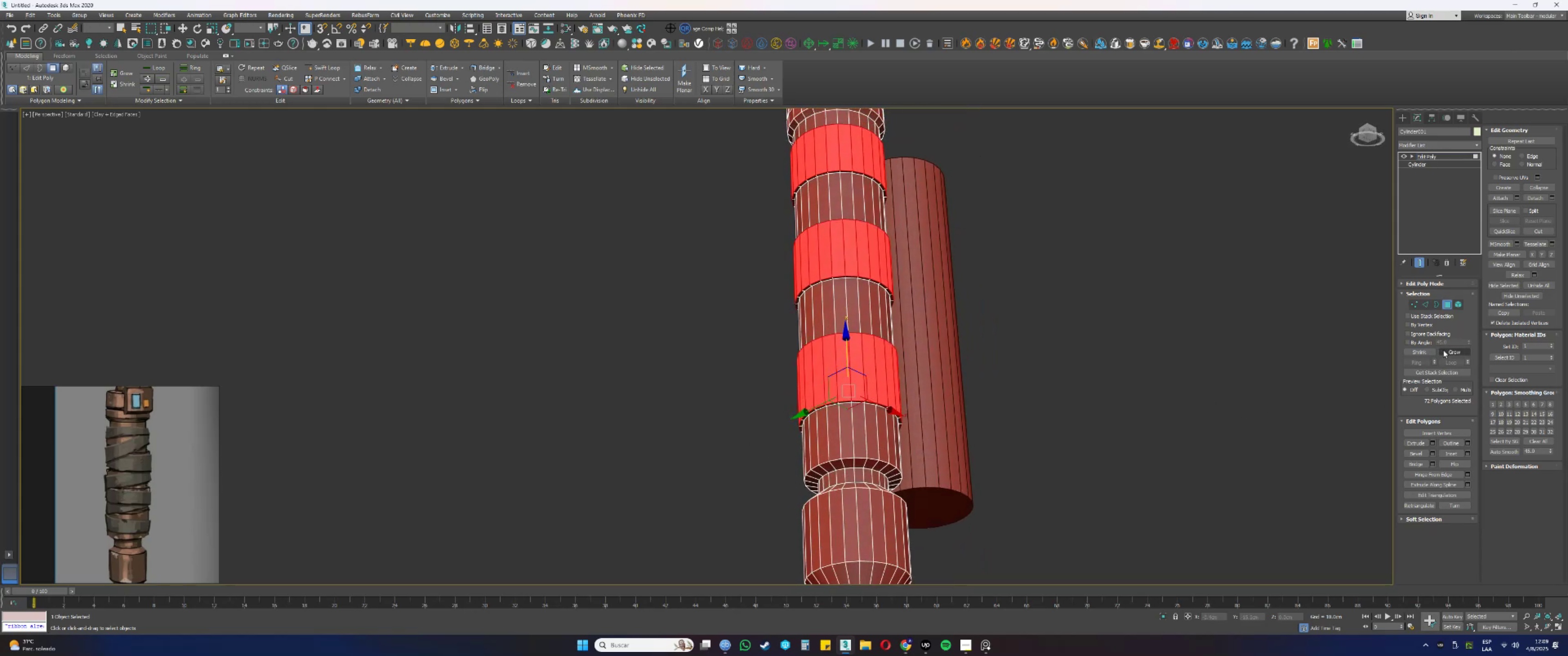 
hold_key(key=AltLeft, duration=0.51)
 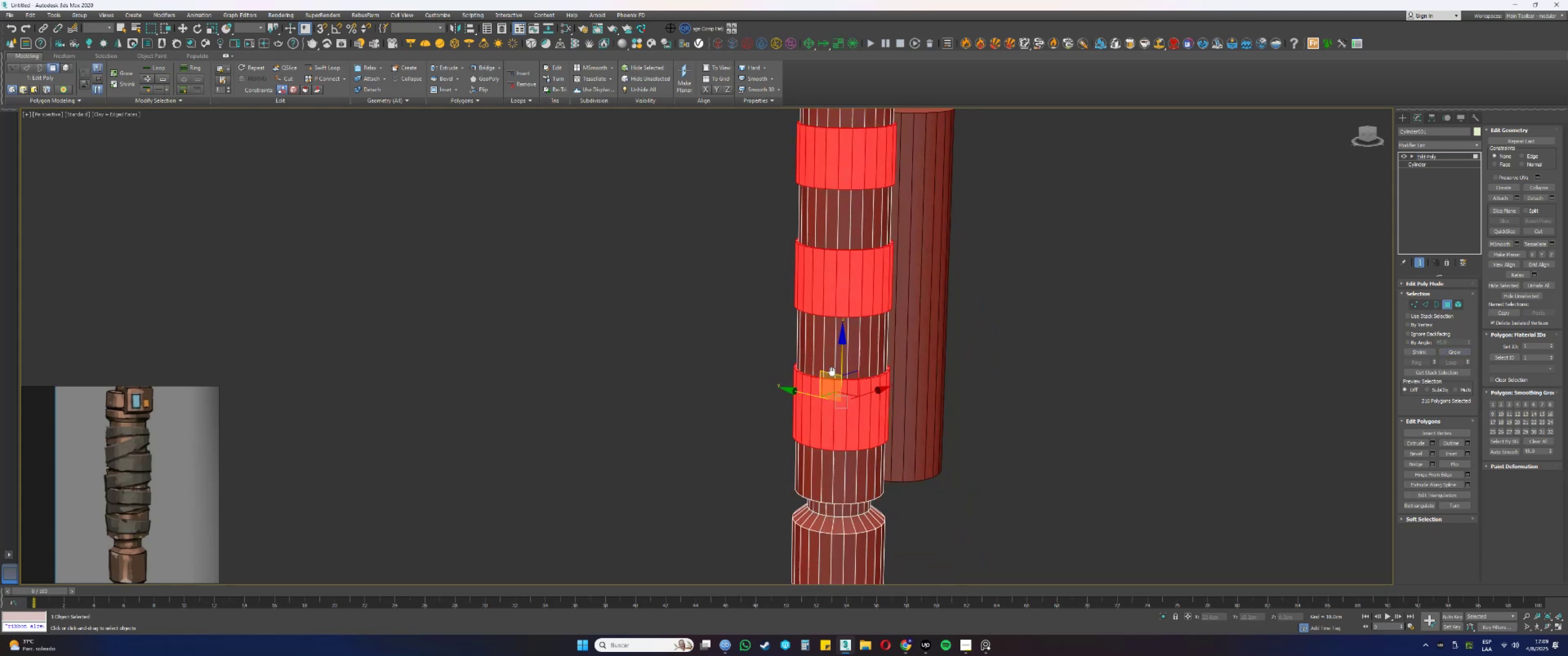 
key(Alt+AltLeft)
 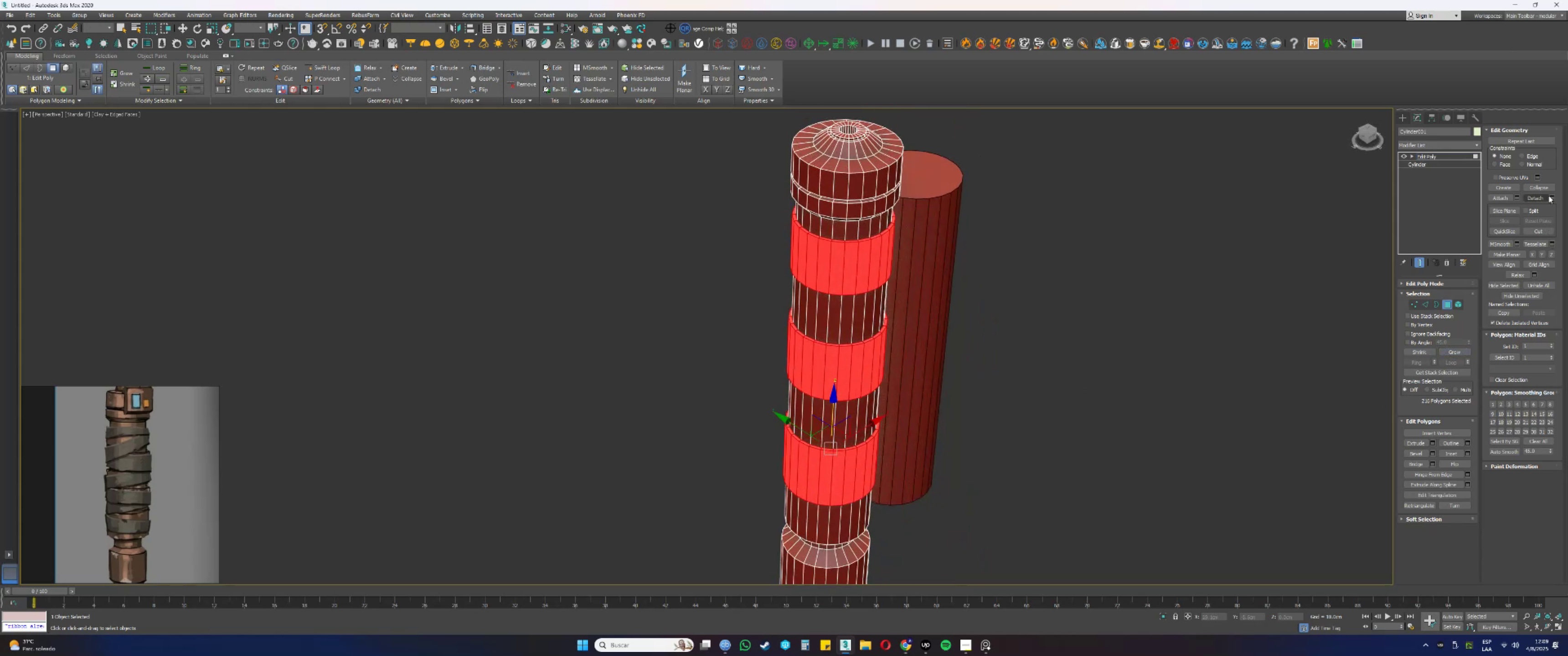 
left_click([1551, 197])
 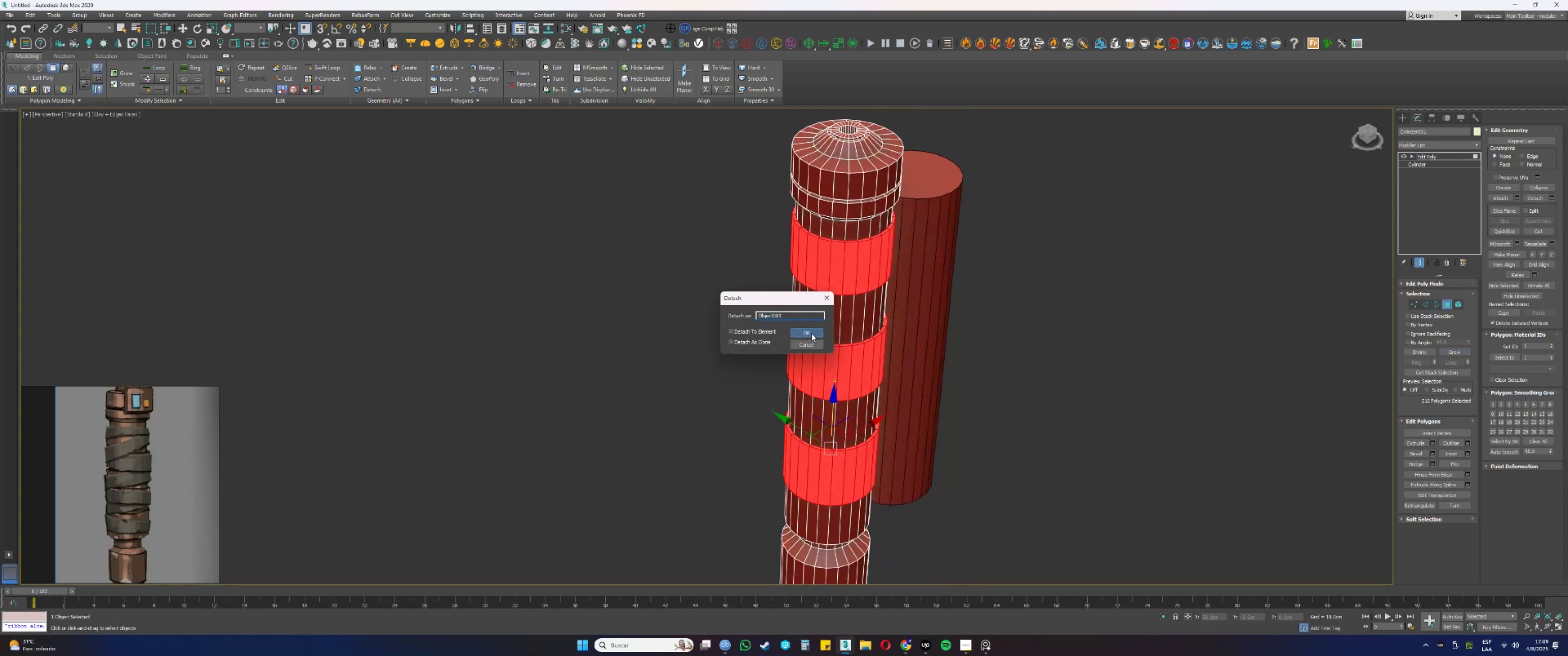 
key(3)
 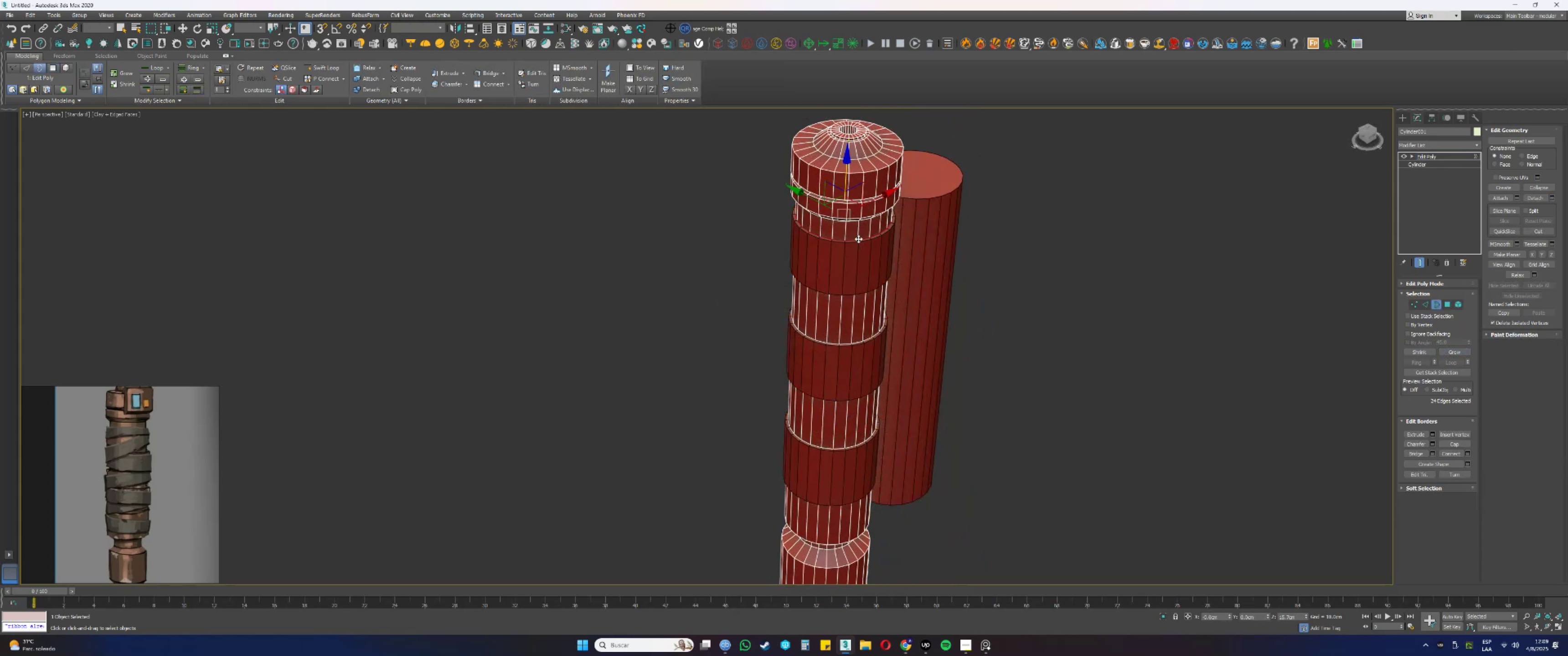 
left_click([857, 238])
 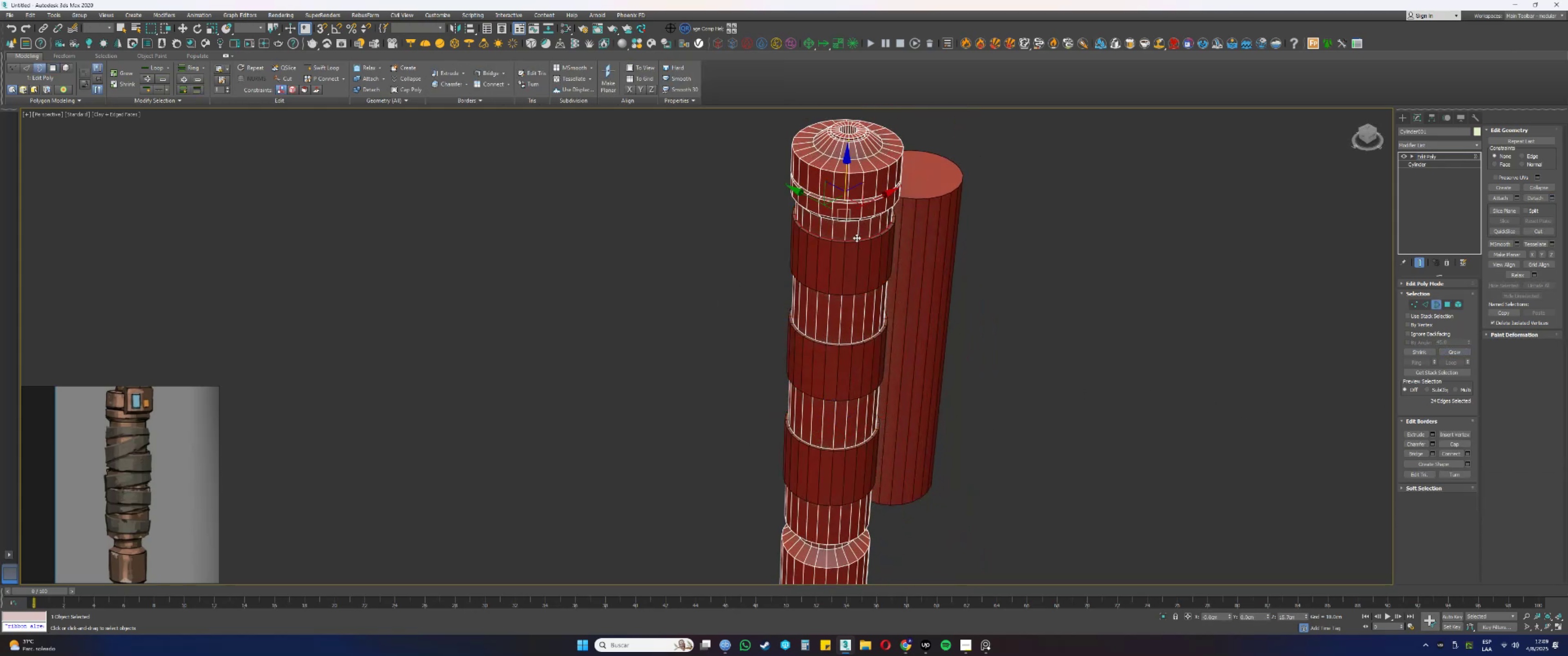 
key(Alt+AltLeft)
 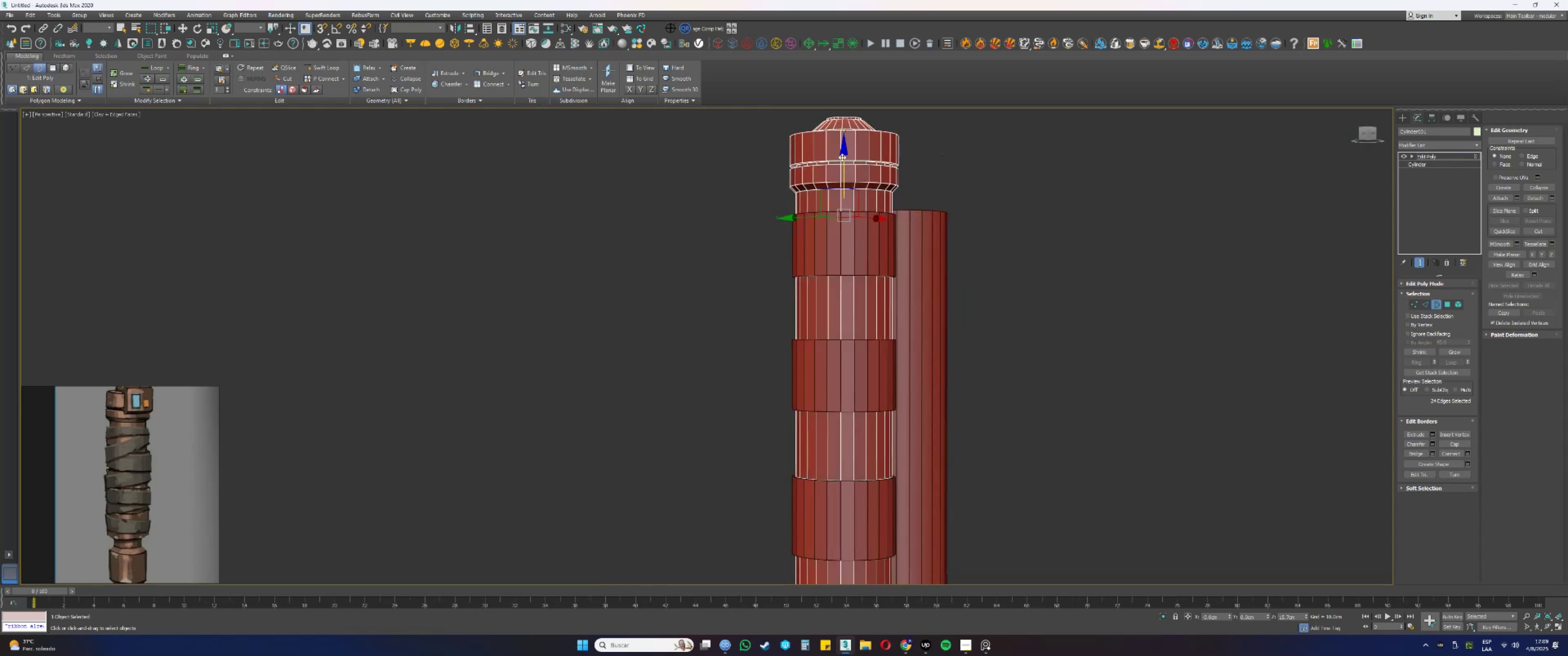 
left_click_drag(start_coordinate=[842, 157], to_coordinate=[844, 174])
 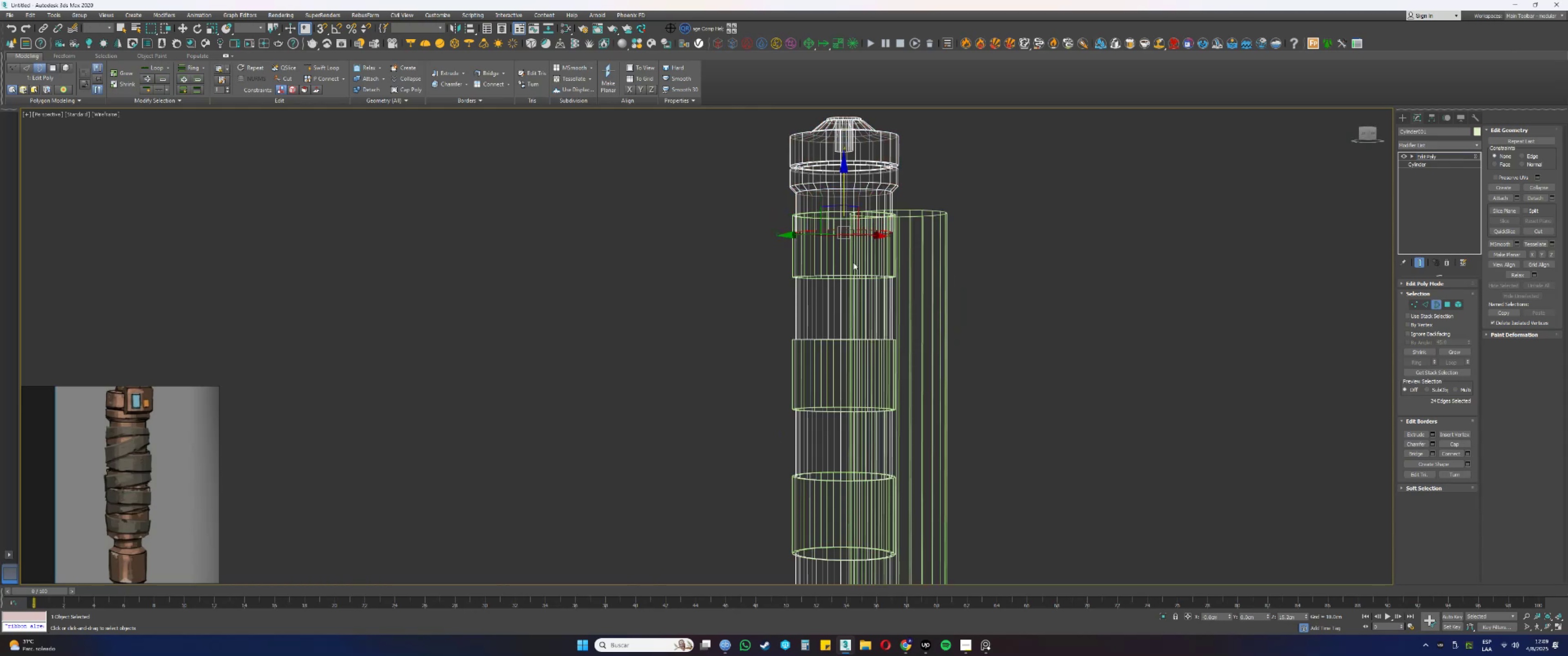 
key(F3)
 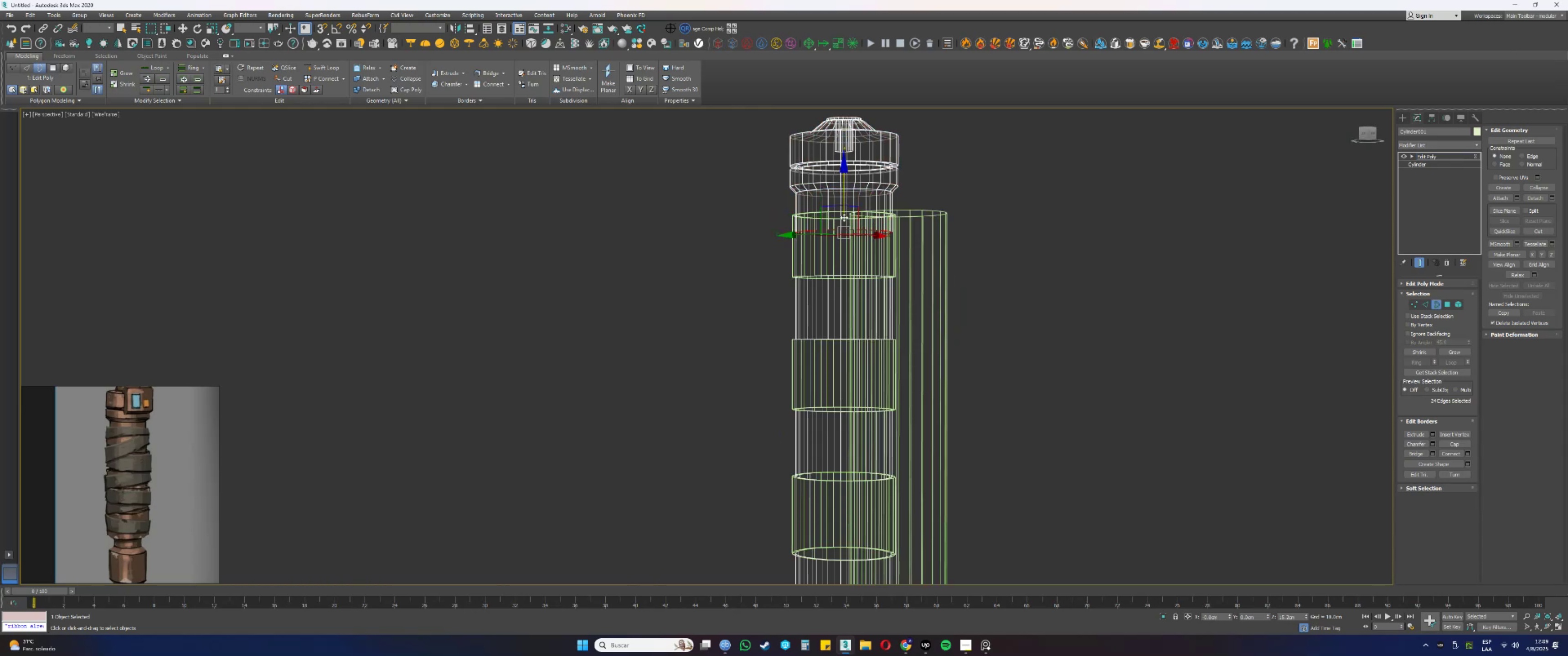 
left_click_drag(start_coordinate=[853, 262], to_coordinate=[846, 275])
 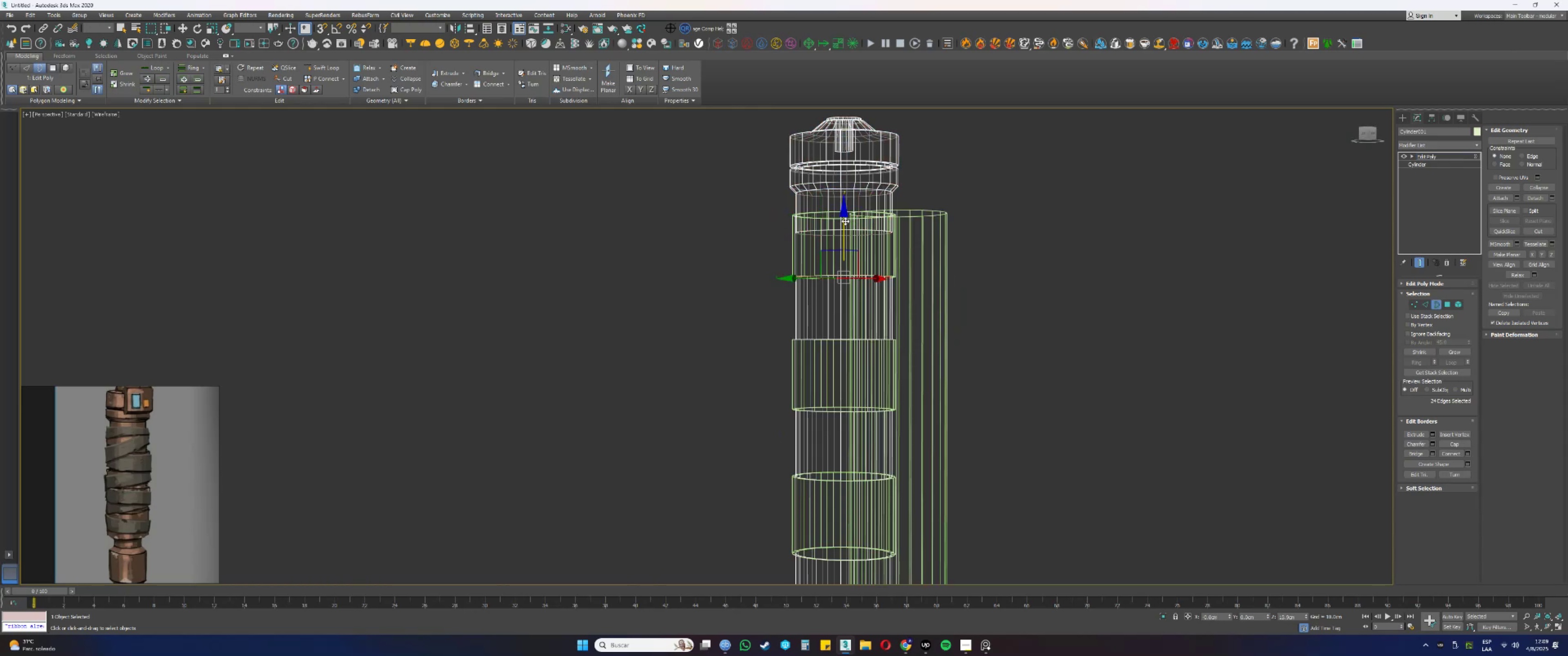 
key(Control+ControlLeft)
 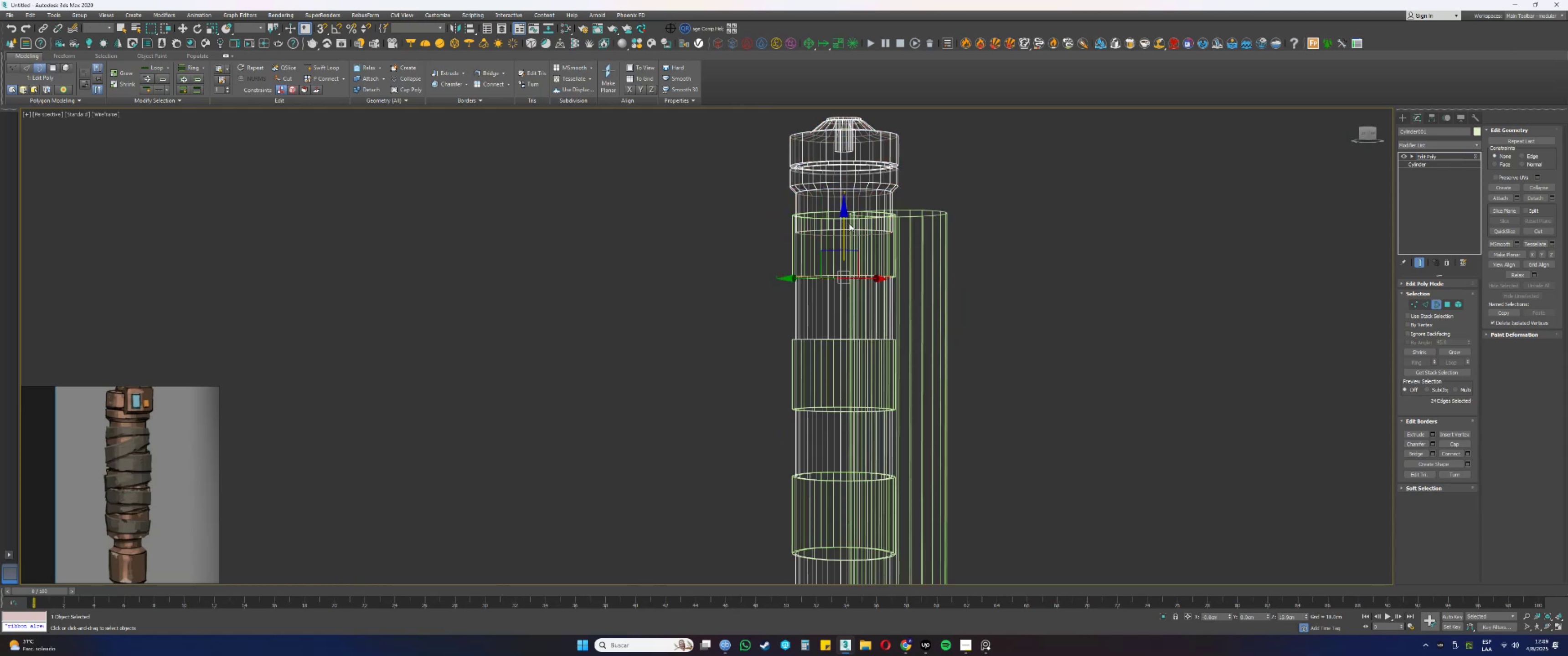 
key(Control+Z)
 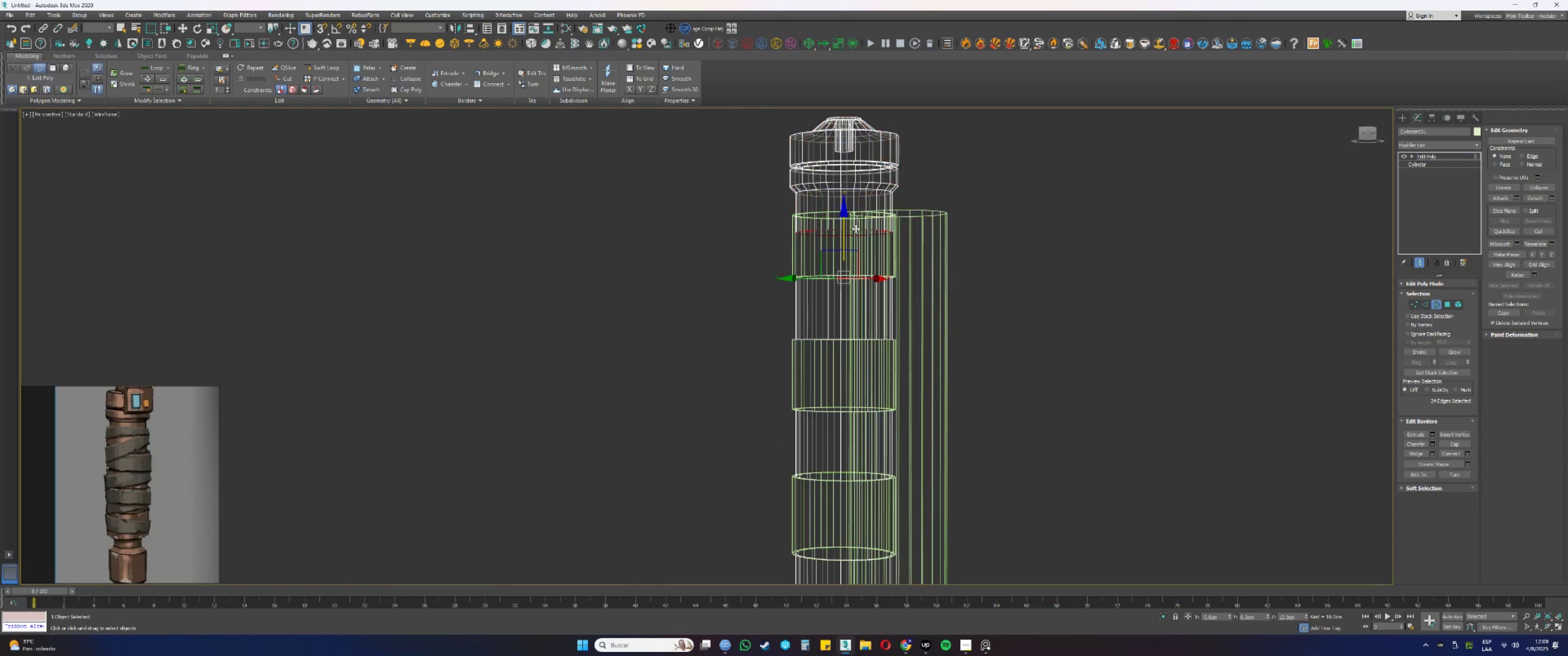 
key(Z)
 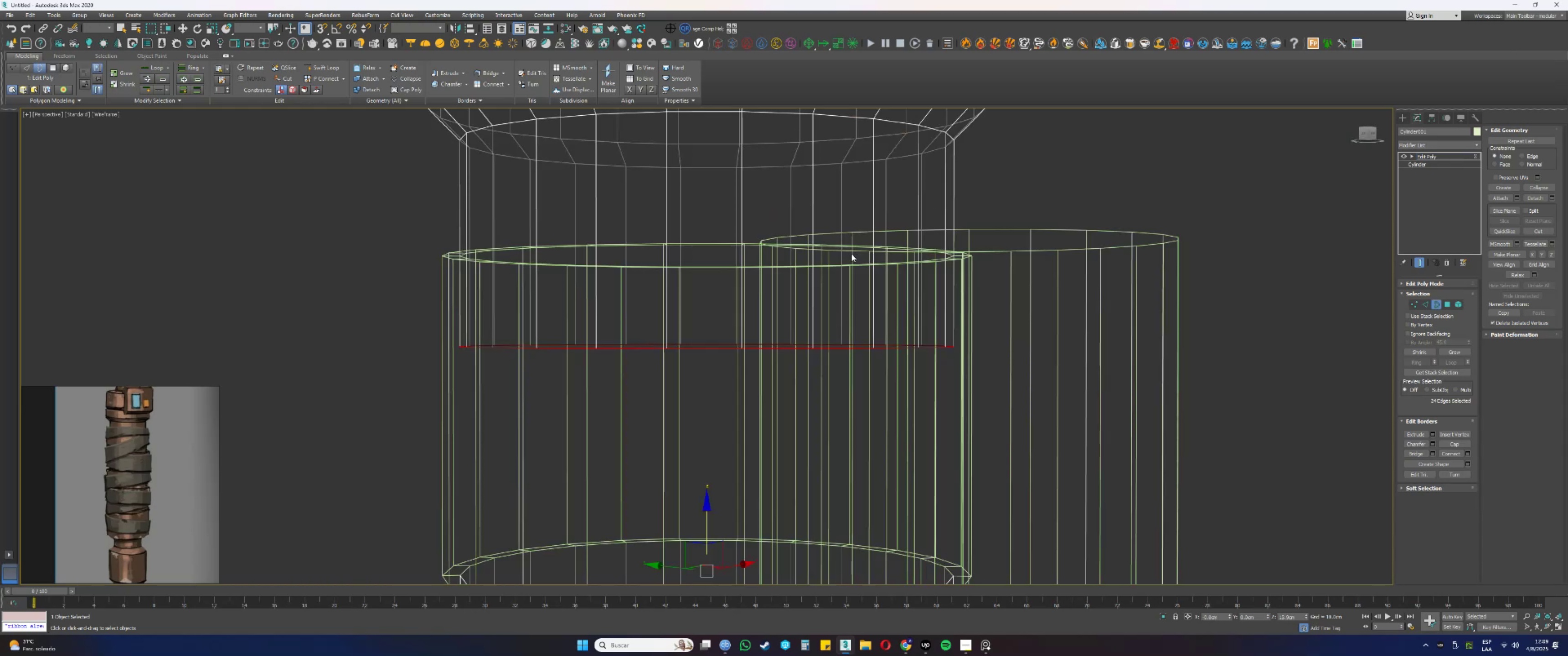 
key(Control+ControlLeft)
 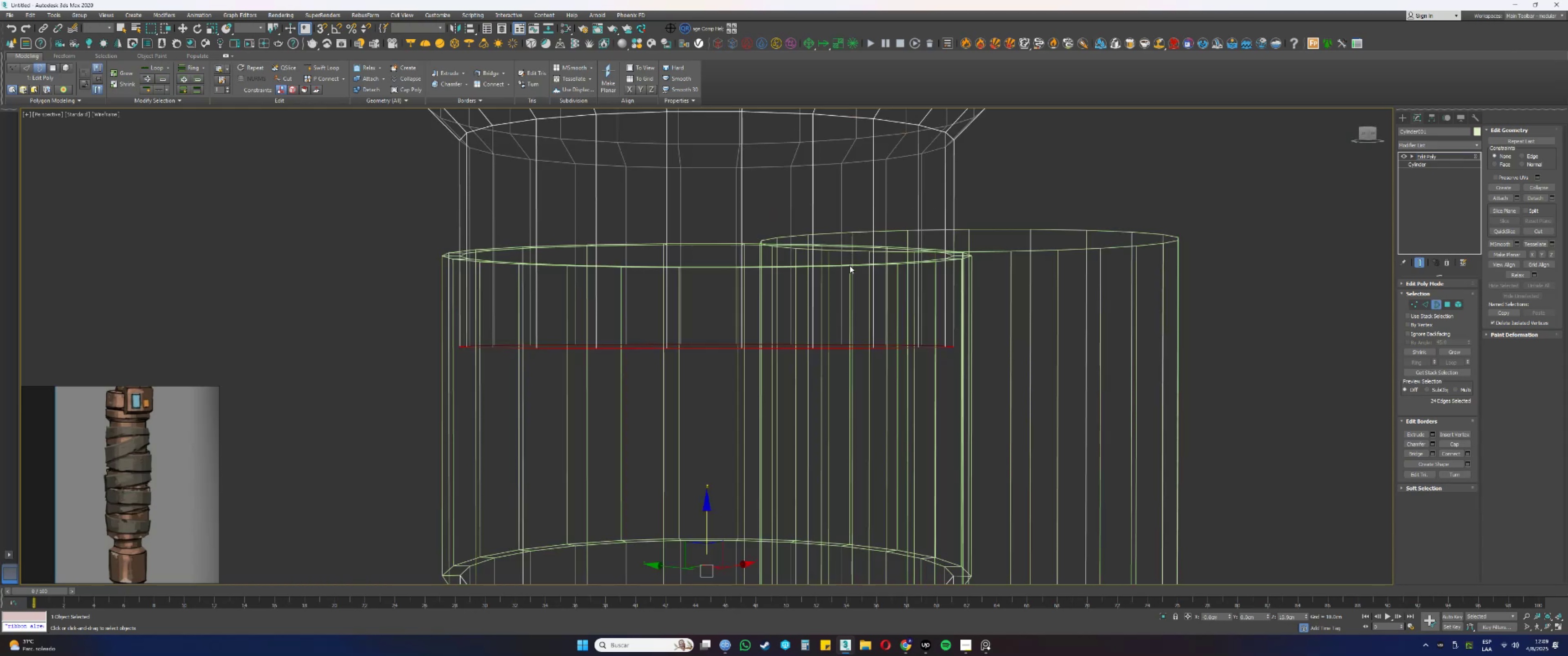 
key(Control+Z)
 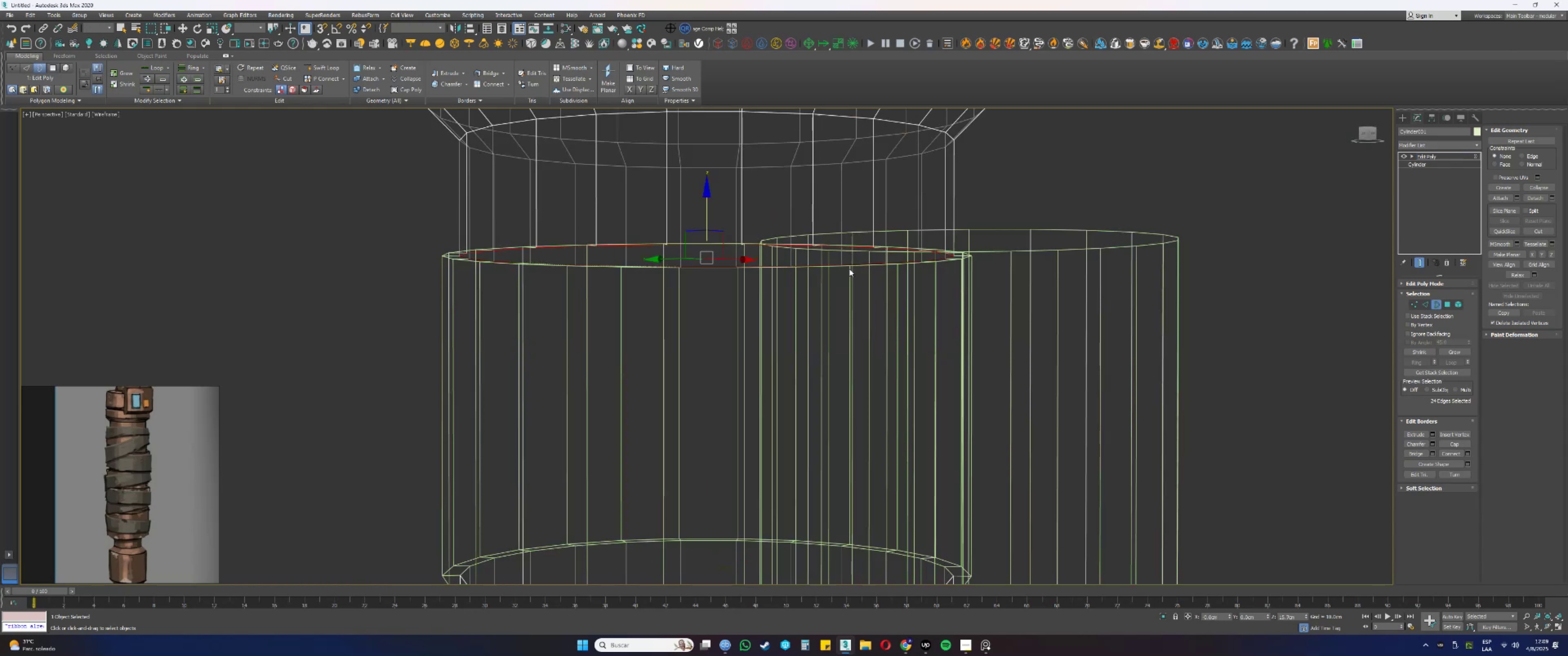 
scroll: coordinate [826, 372], scroll_direction: down, amount: 7.0
 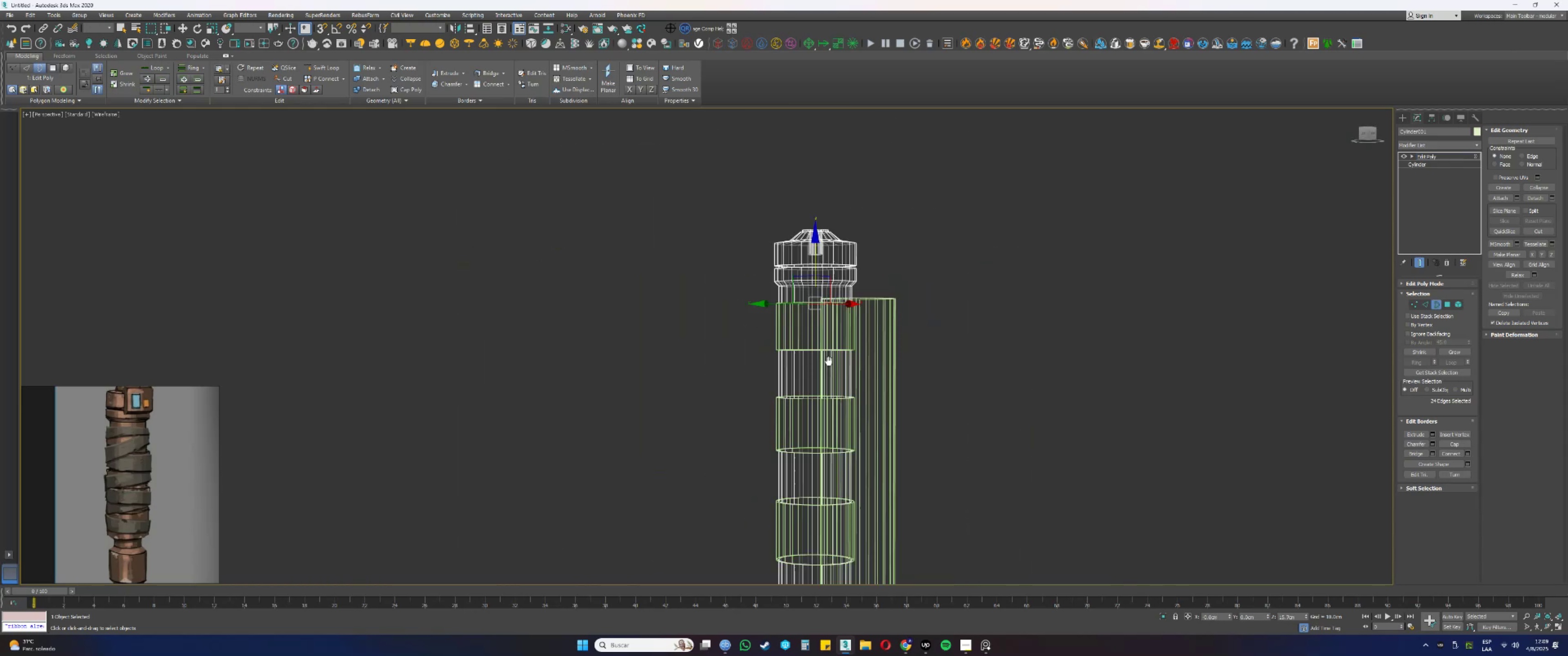 
hold_key(key=ControlLeft, duration=1.17)
left_click_drag(start_coordinate=[824, 385], to_coordinate=[817, 364])
 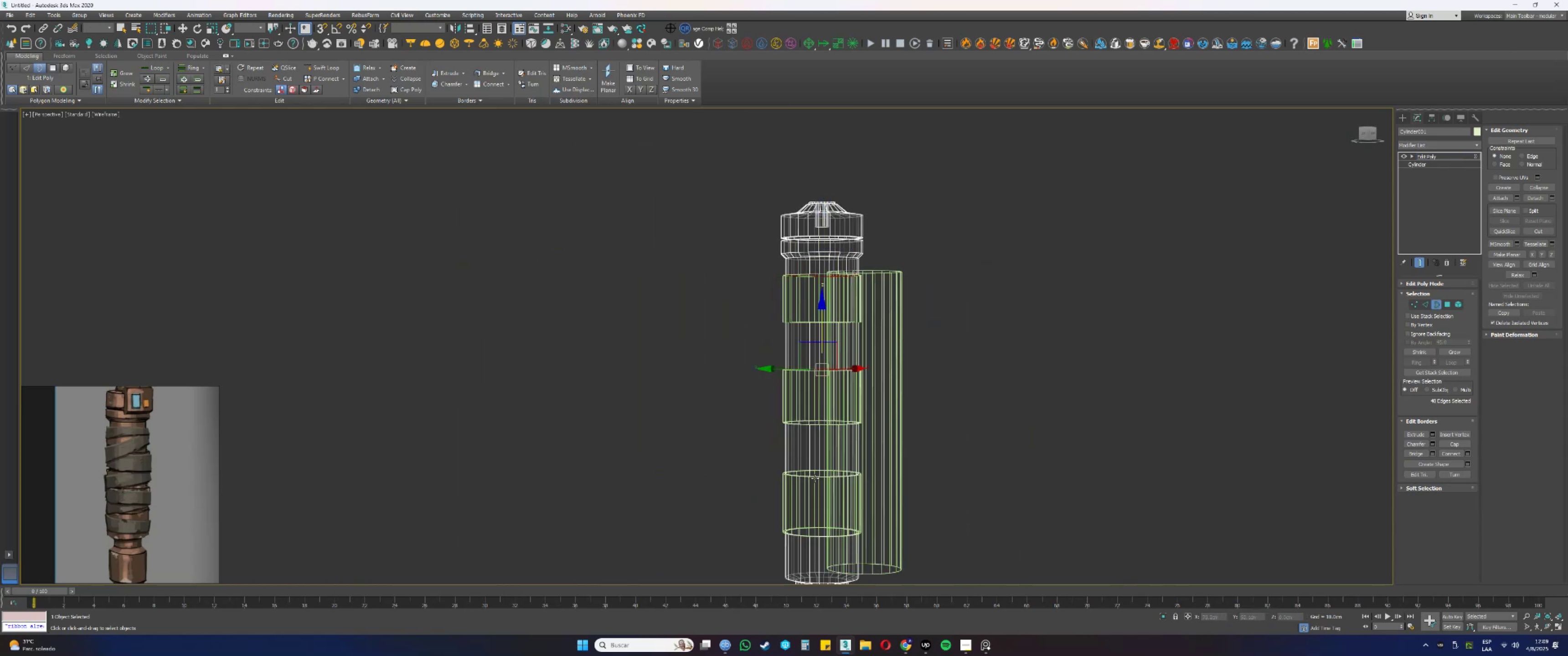 
left_click_drag(start_coordinate=[817, 489], to_coordinate=[815, 461])
 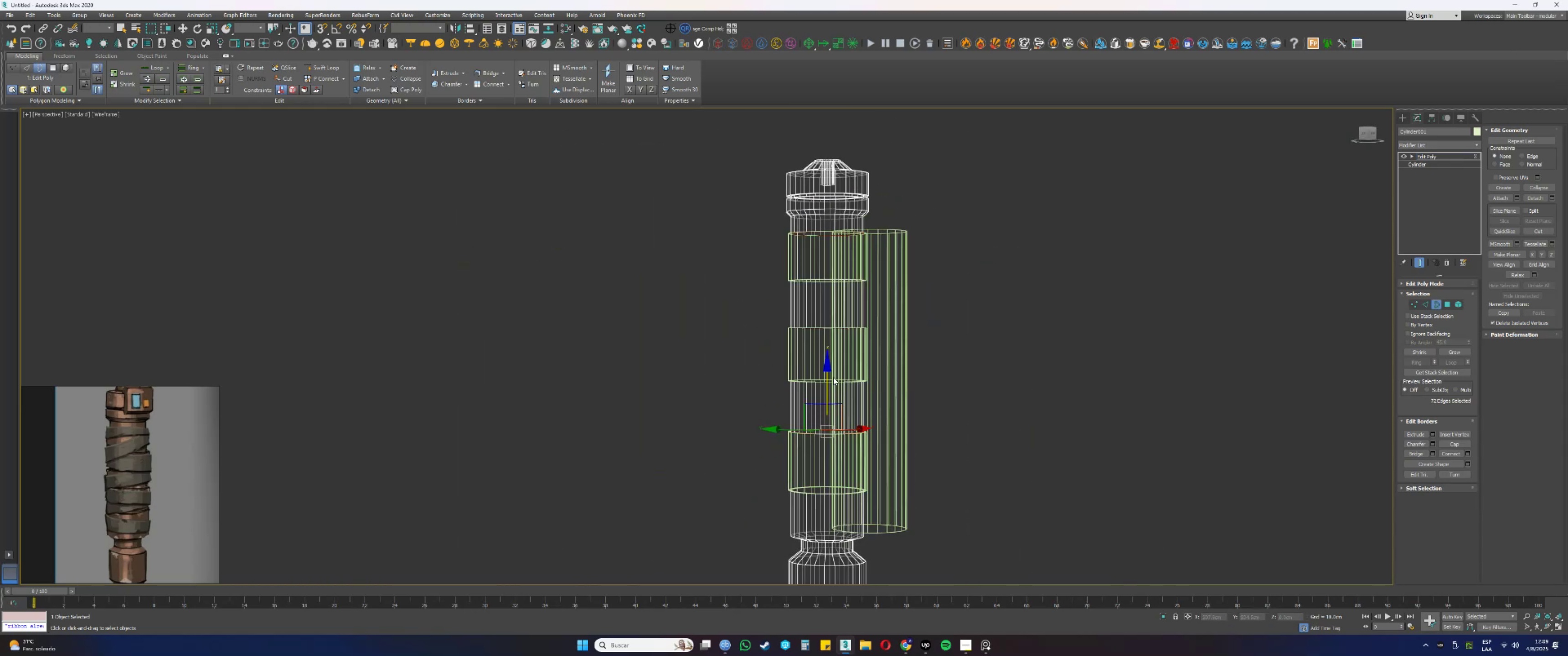 
left_click_drag(start_coordinate=[827, 374], to_coordinate=[826, 387])
 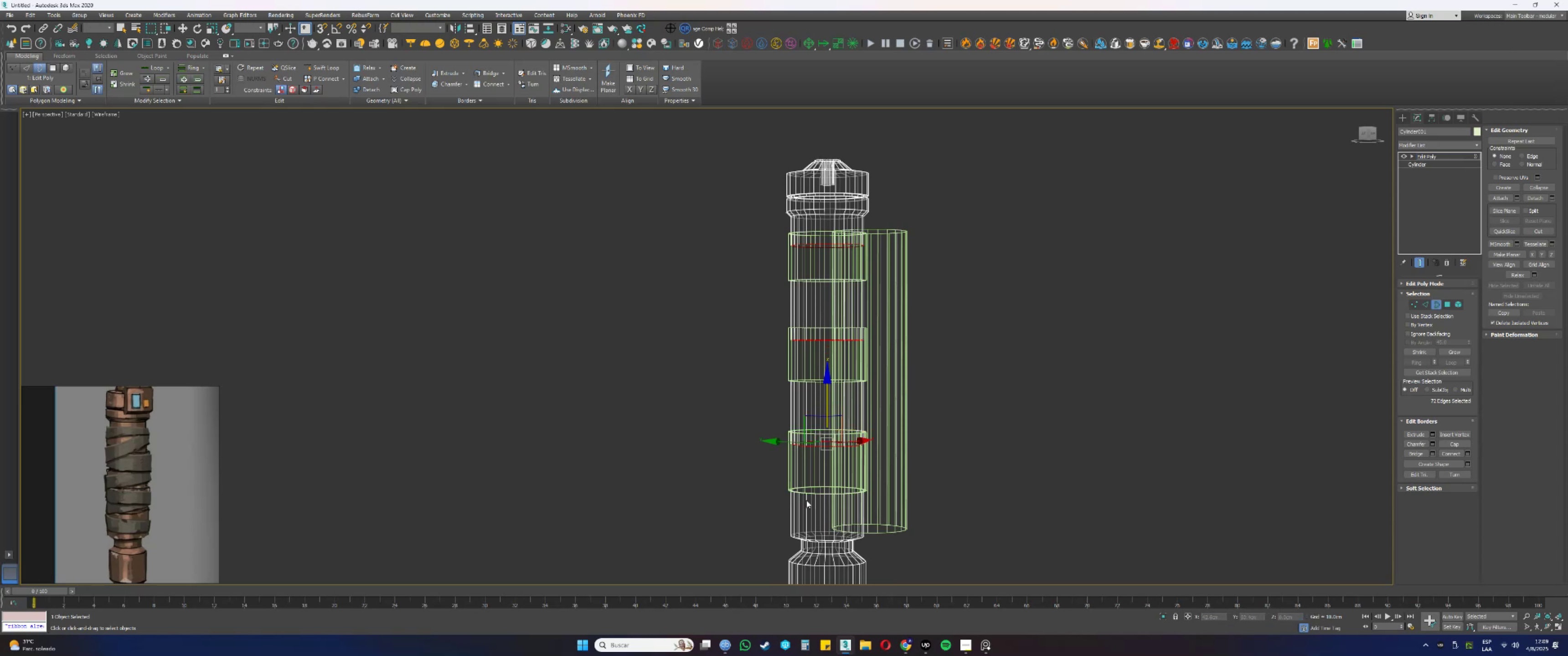 
left_click_drag(start_coordinate=[818, 476], to_coordinate=[818, 492])
 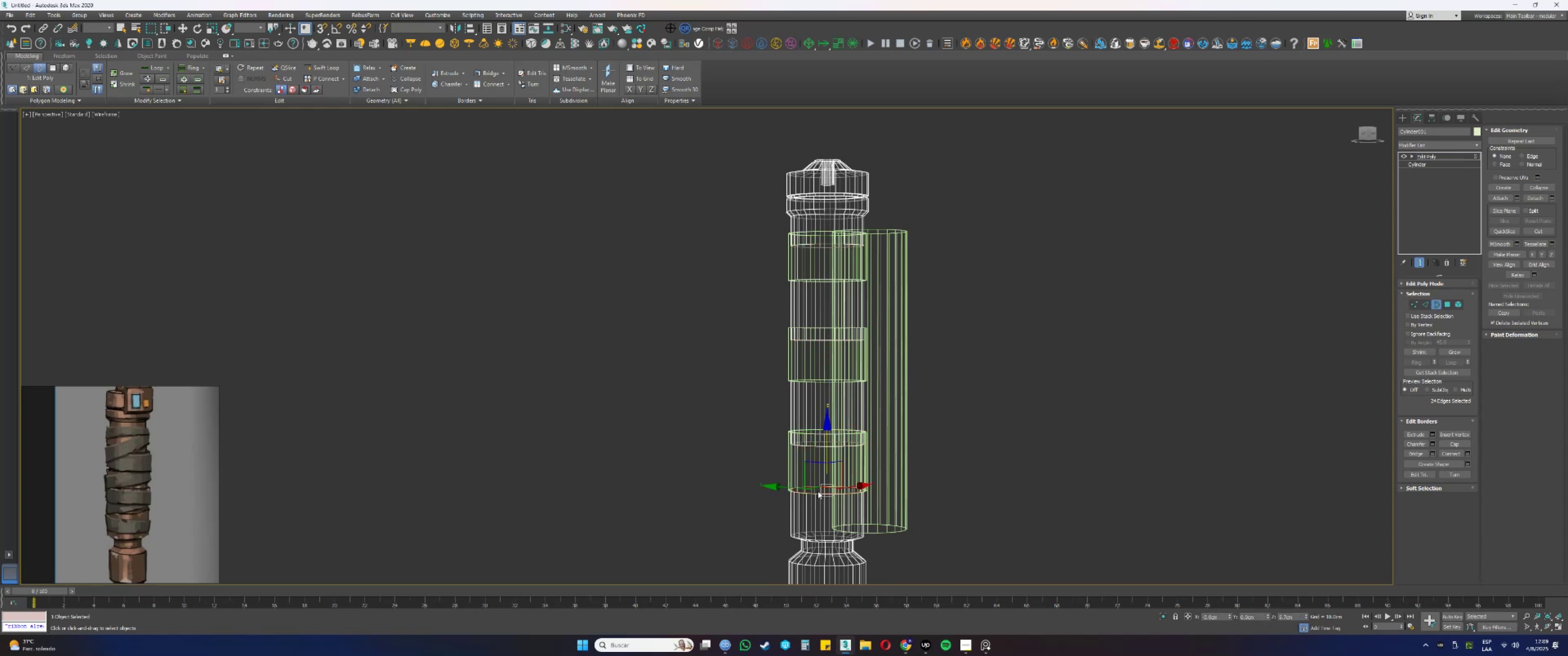 
hold_key(key=ControlLeft, duration=1.53)
left_click_drag(start_coordinate=[830, 394], to_coordinate=[825, 379])
 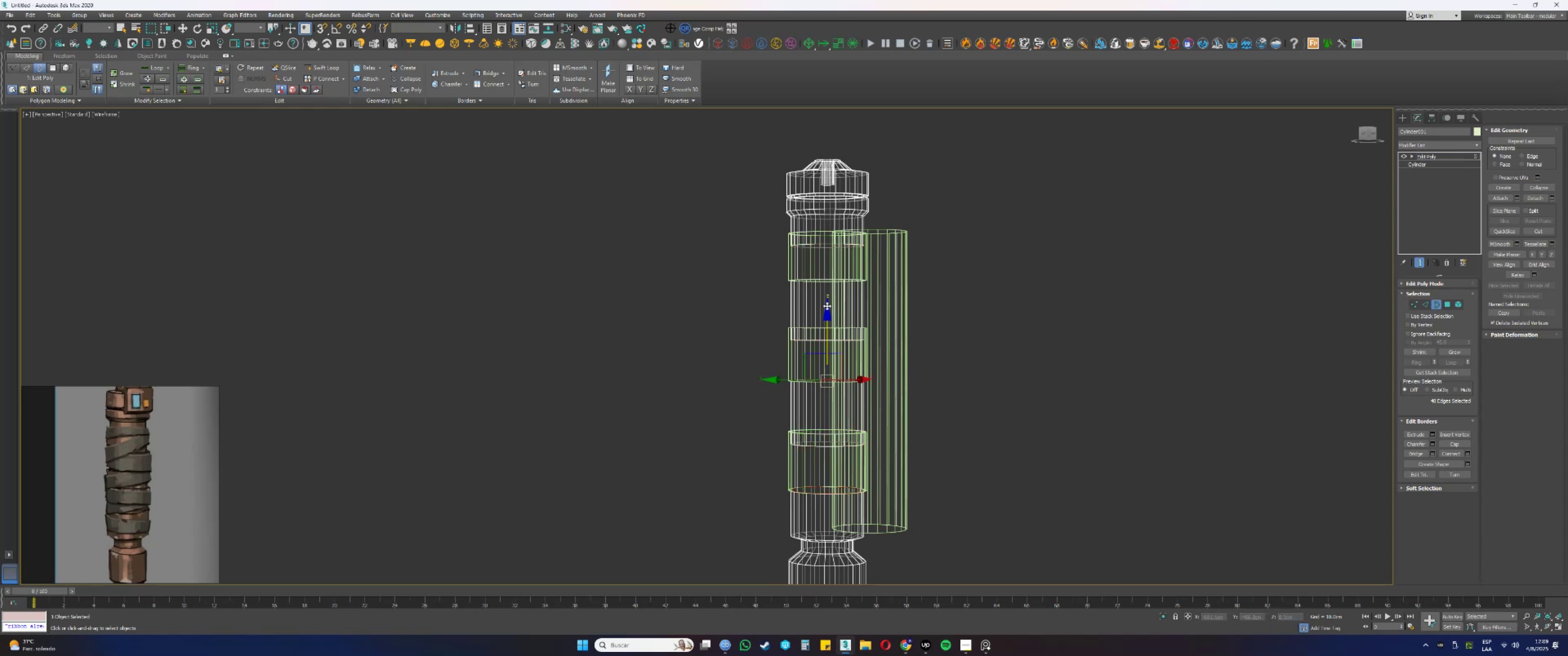 
left_click_drag(start_coordinate=[816, 292], to_coordinate=[811, 272])
 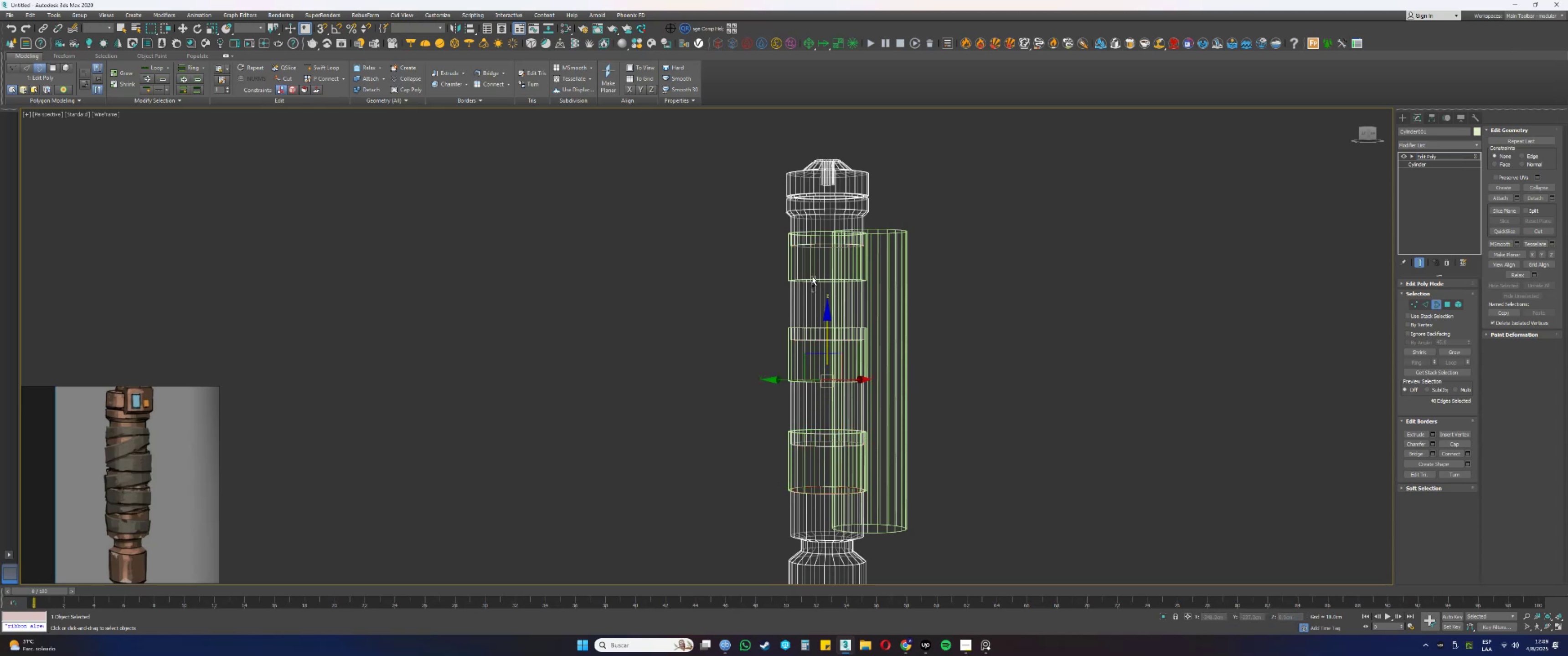 
key(Control+ControlLeft)
 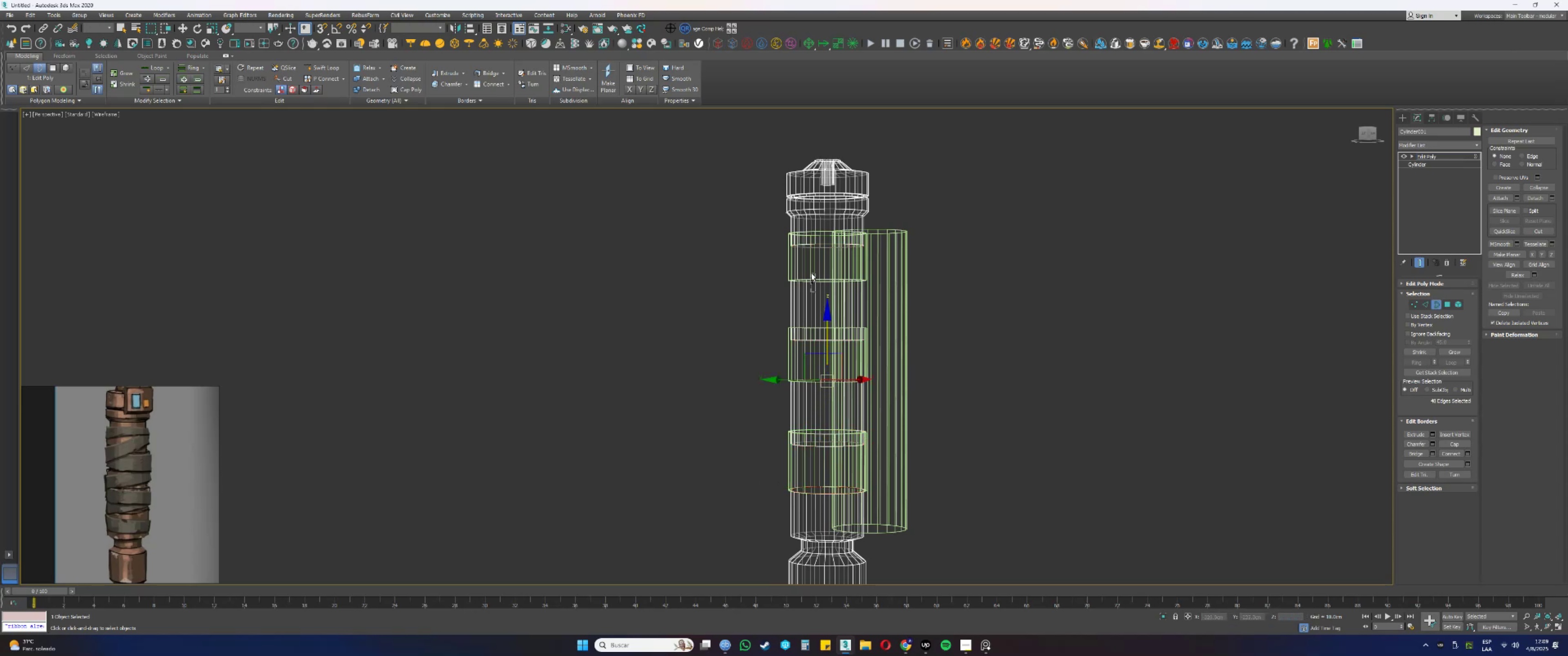 
key(Control+ControlLeft)
 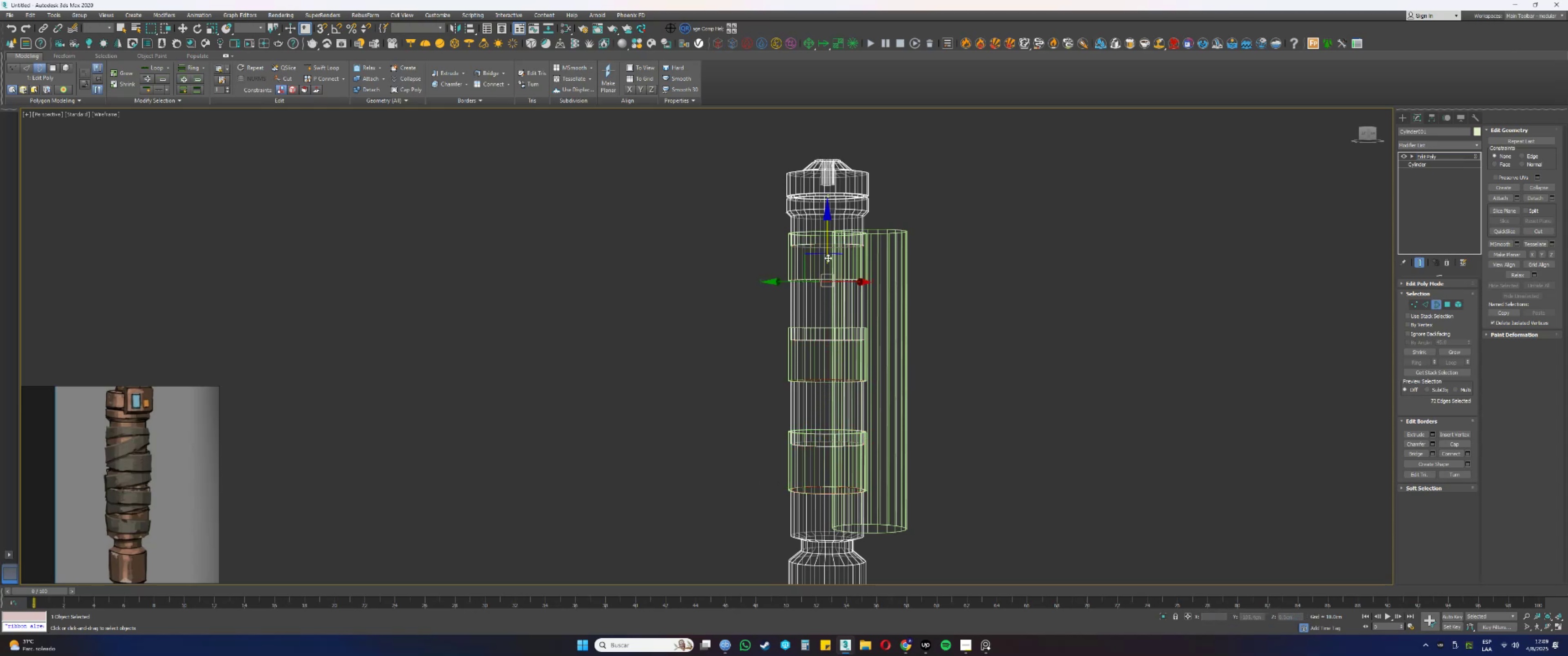 
left_click_drag(start_coordinate=[824, 245], to_coordinate=[825, 237])
 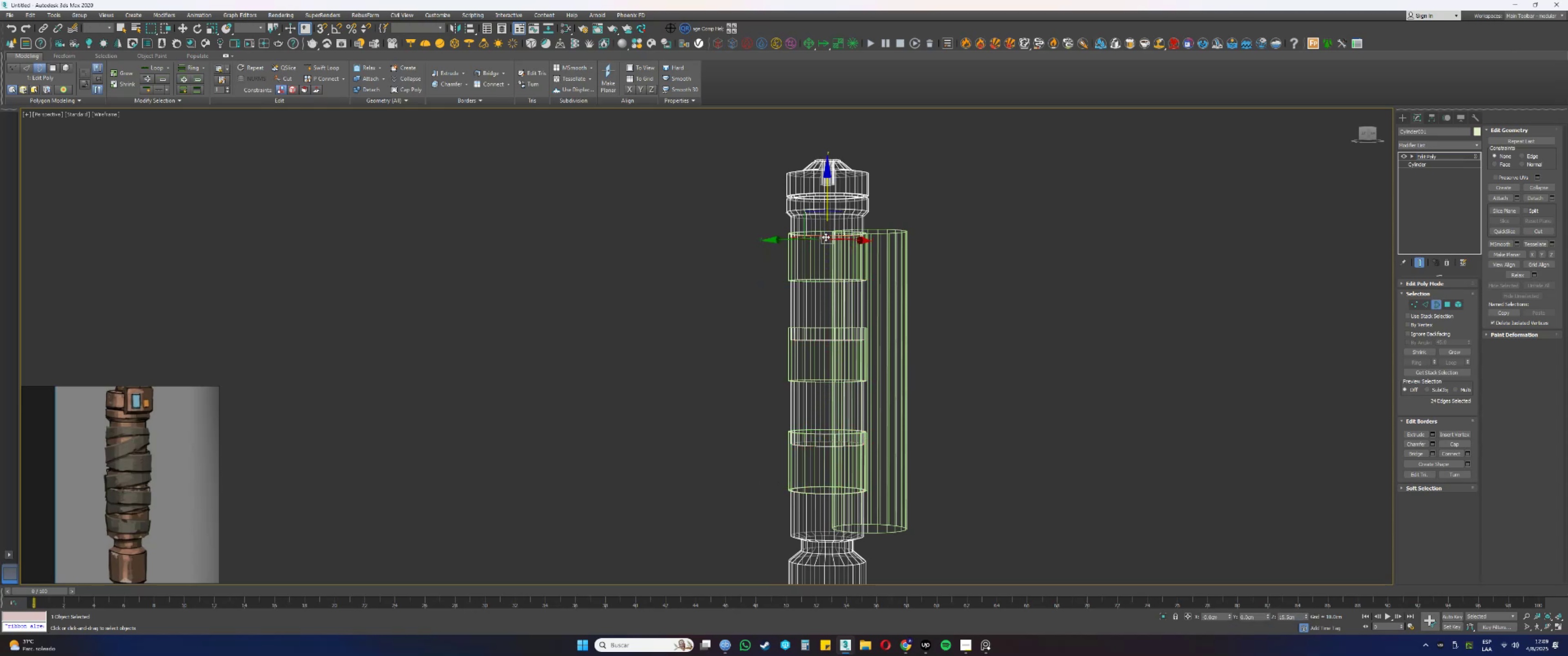 
key(Control+ControlLeft)
 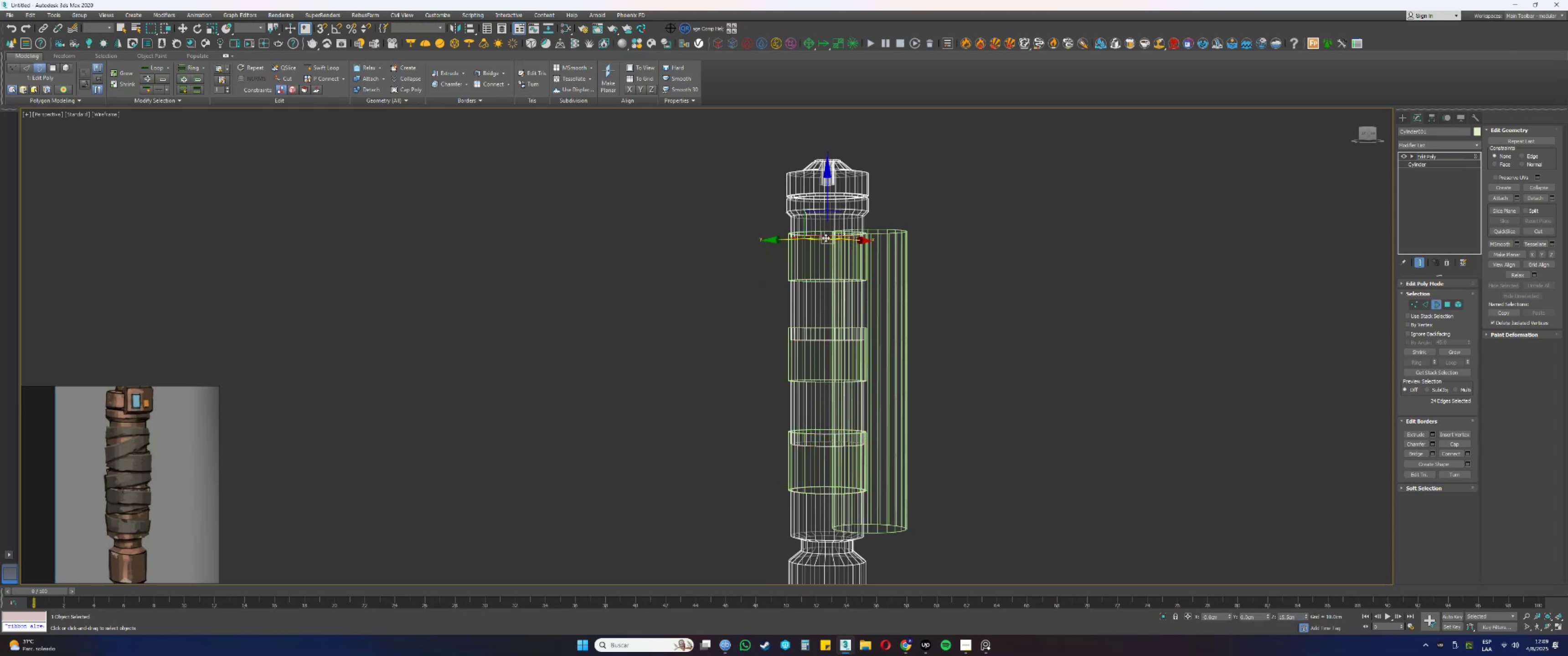 
key(Control+Z)
 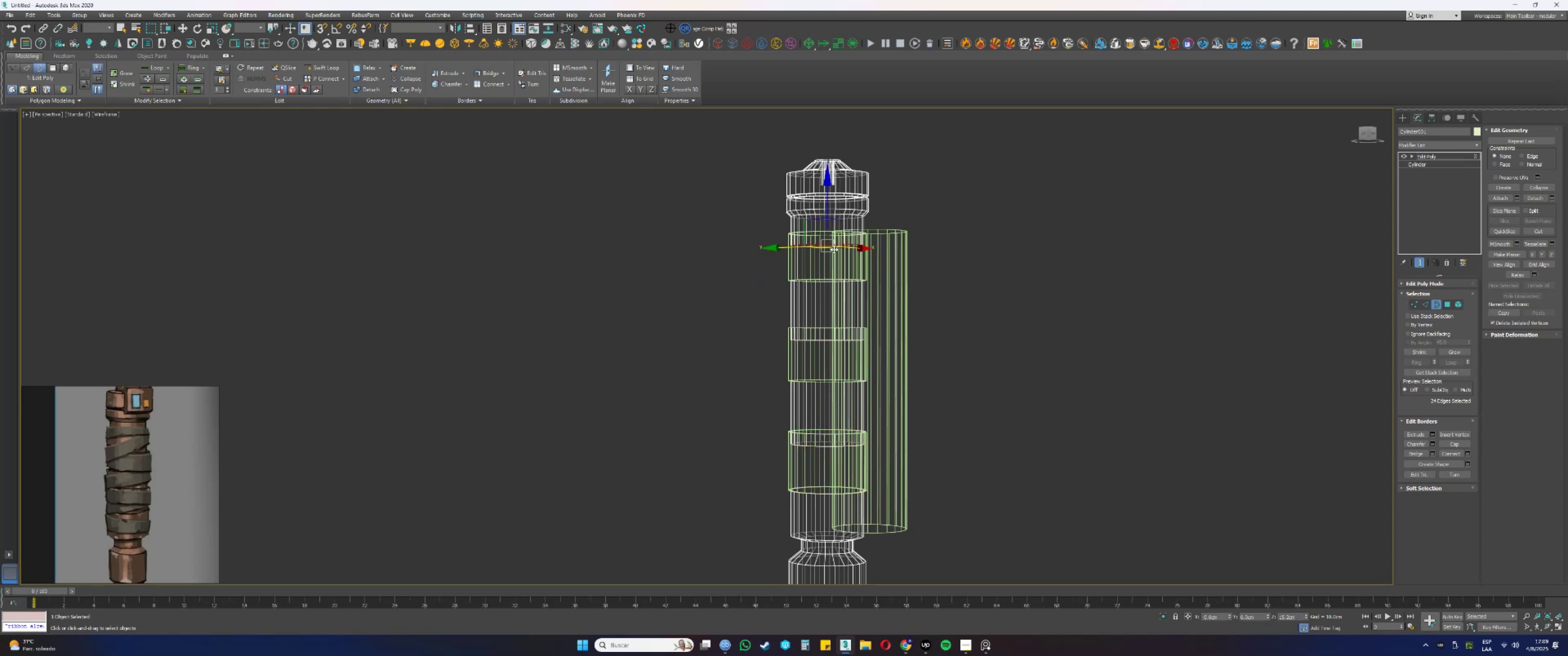 
key(Control+ControlLeft)
 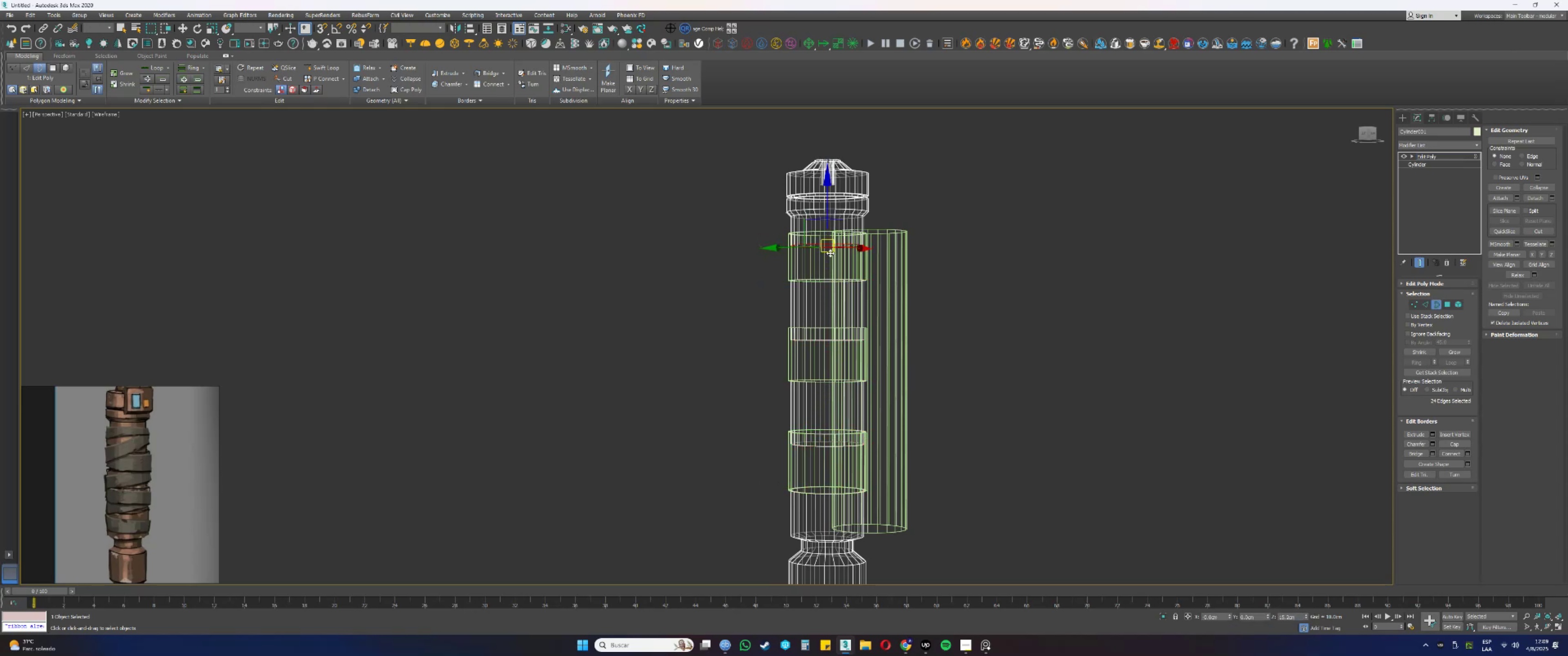 
key(Control+Z)
 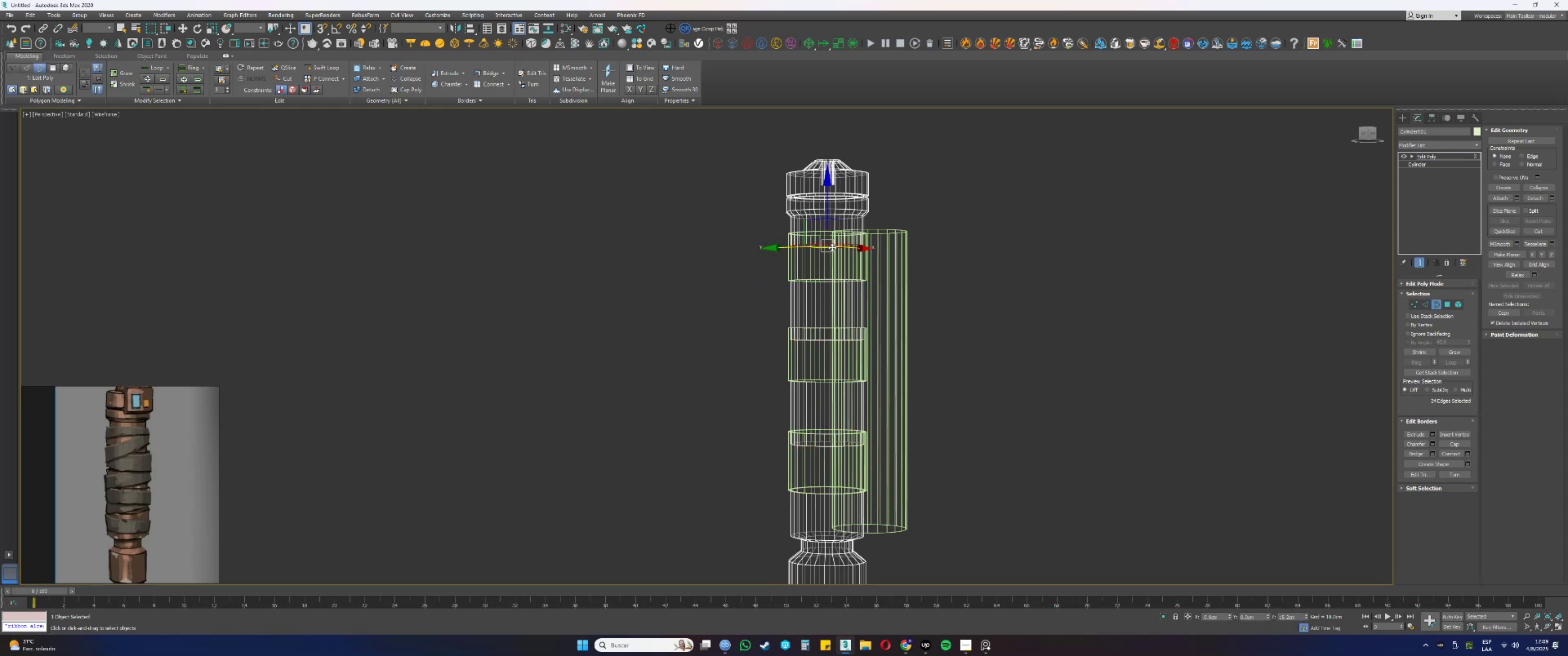 
key(Control+ControlLeft)
 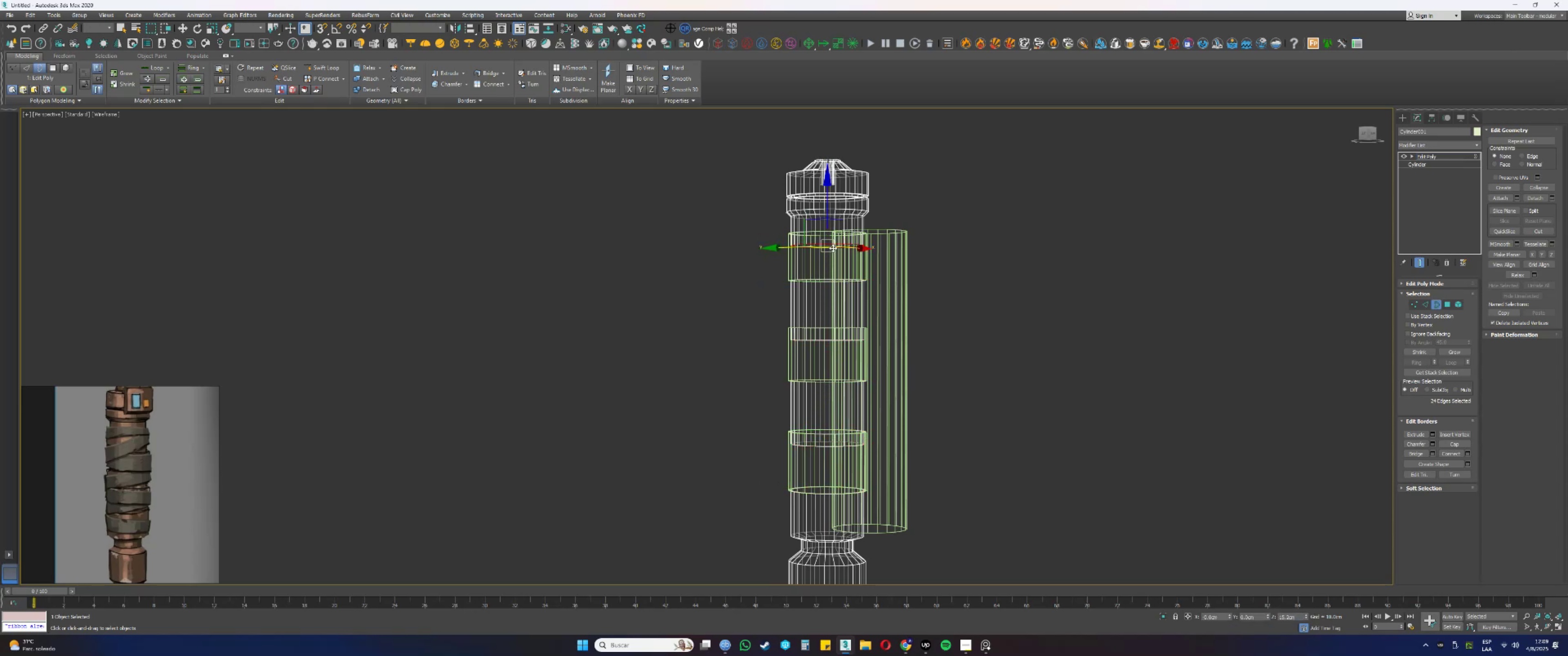 
key(Control+ControlLeft)
 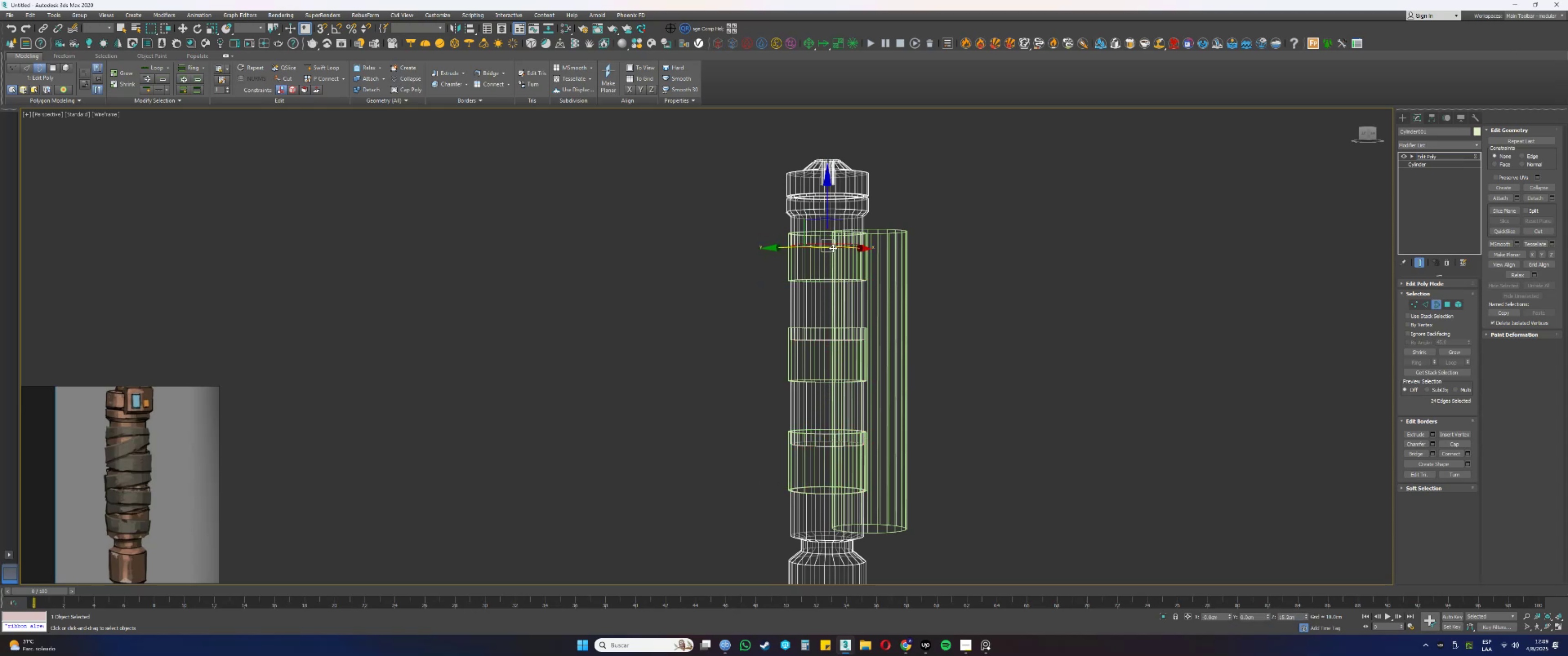 
key(Control+Z)
 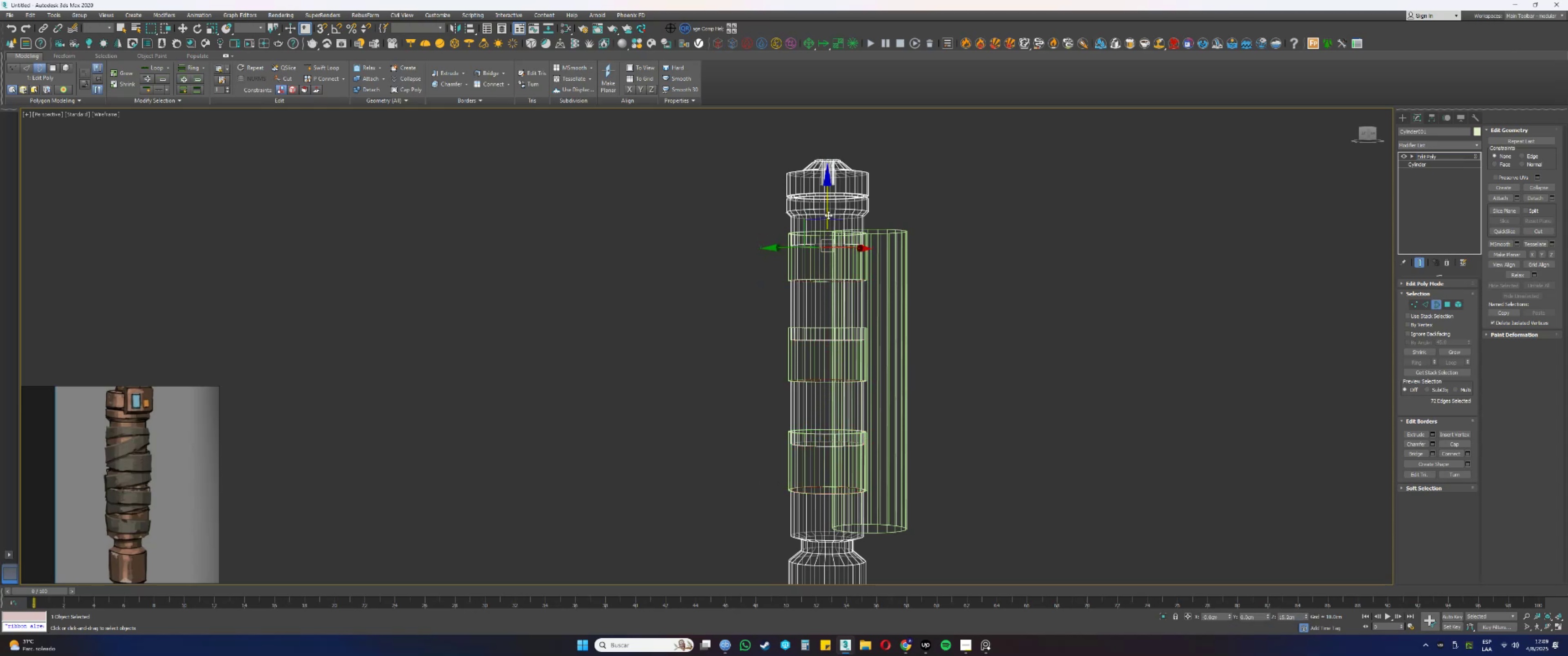 
left_click_drag(start_coordinate=[827, 205], to_coordinate=[822, 193])
 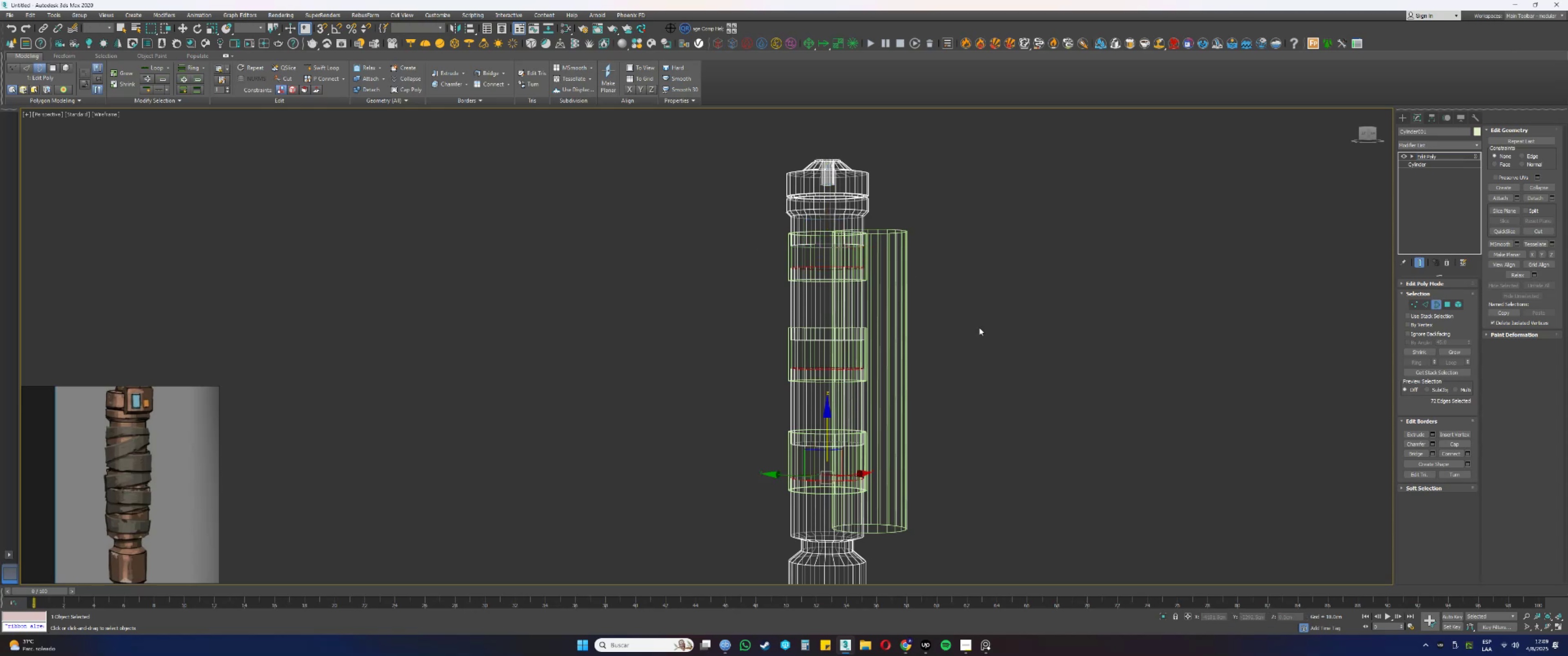 
key(3)
 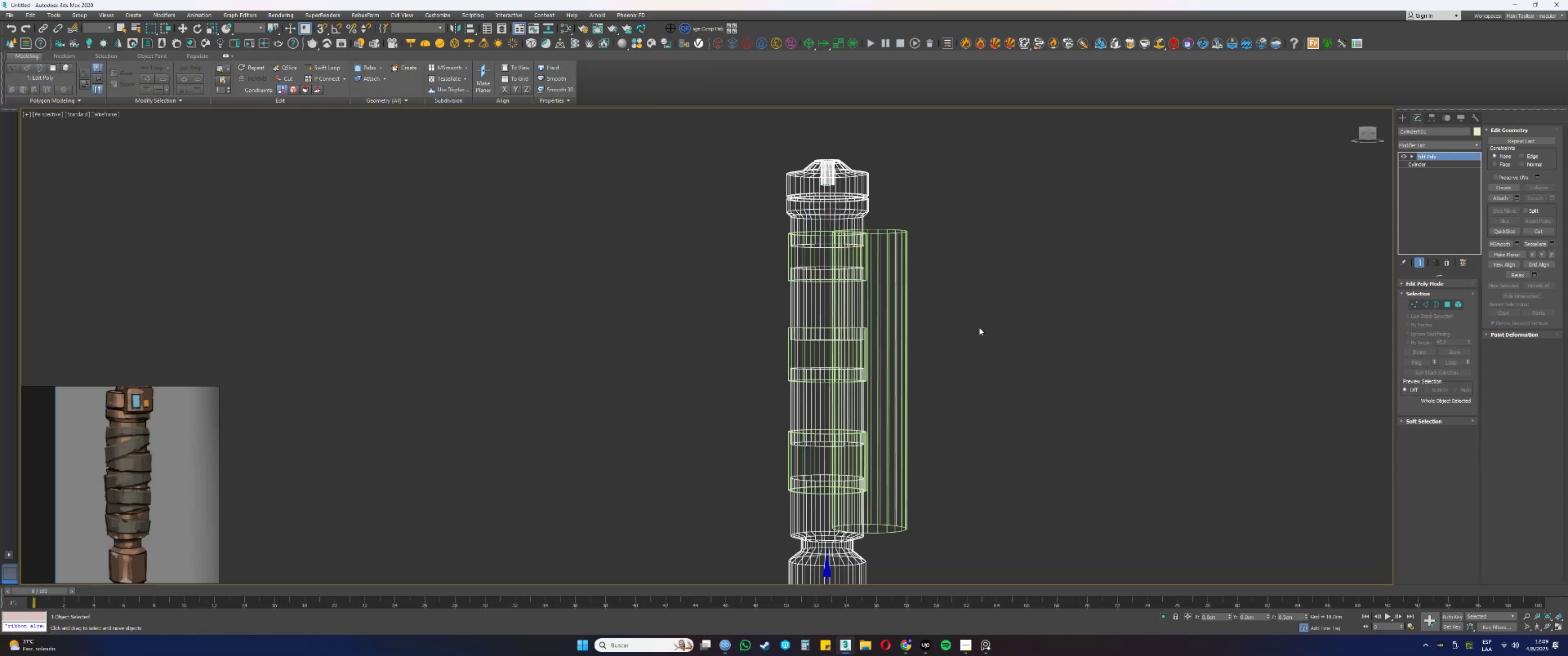 
key(F3)
 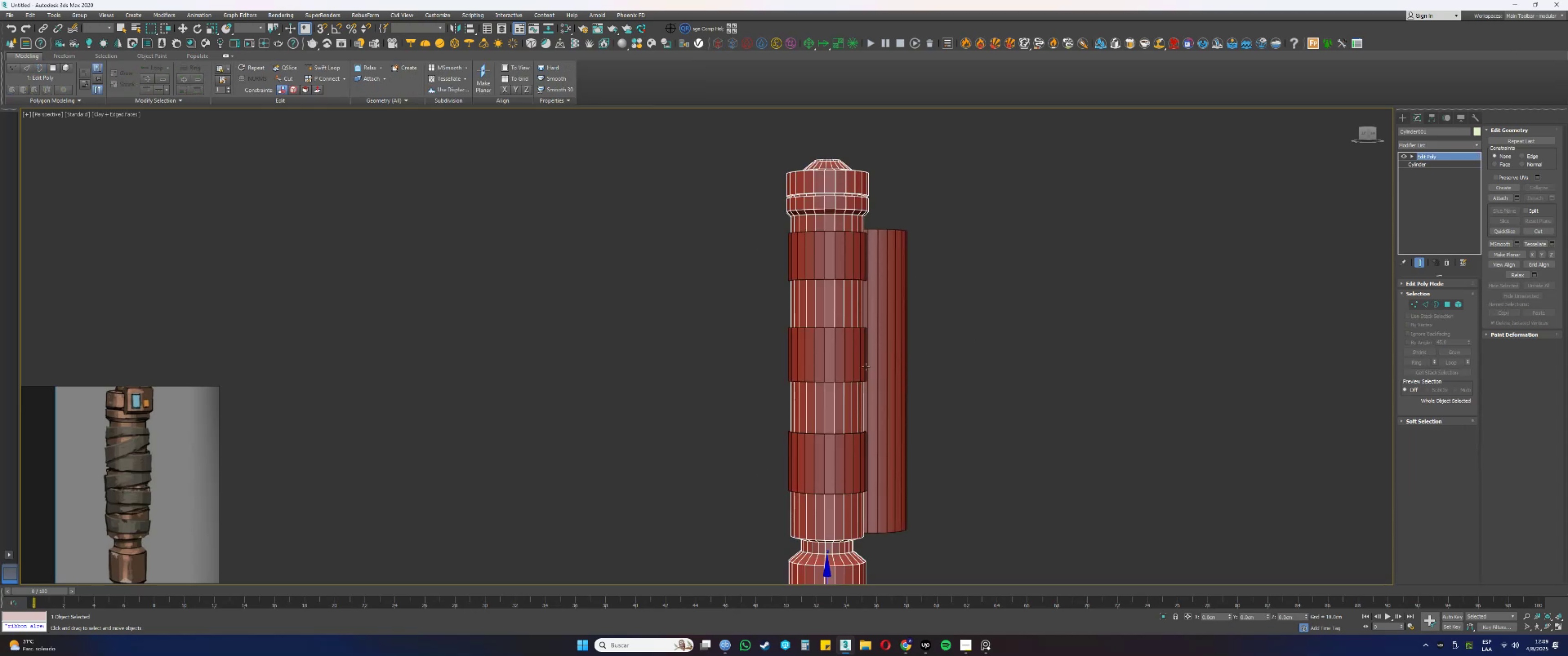 
left_click([856, 366])
 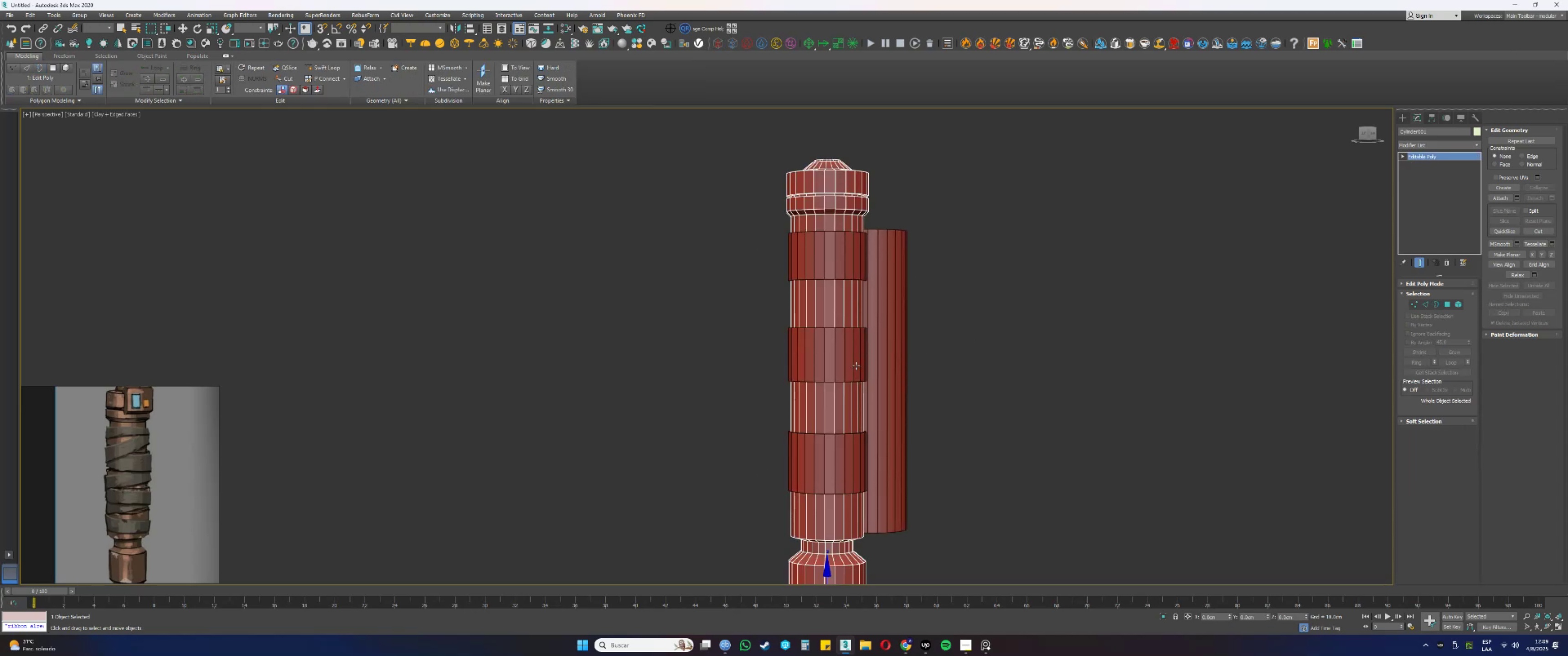 
hold_key(key=AltLeft, duration=0.47)
 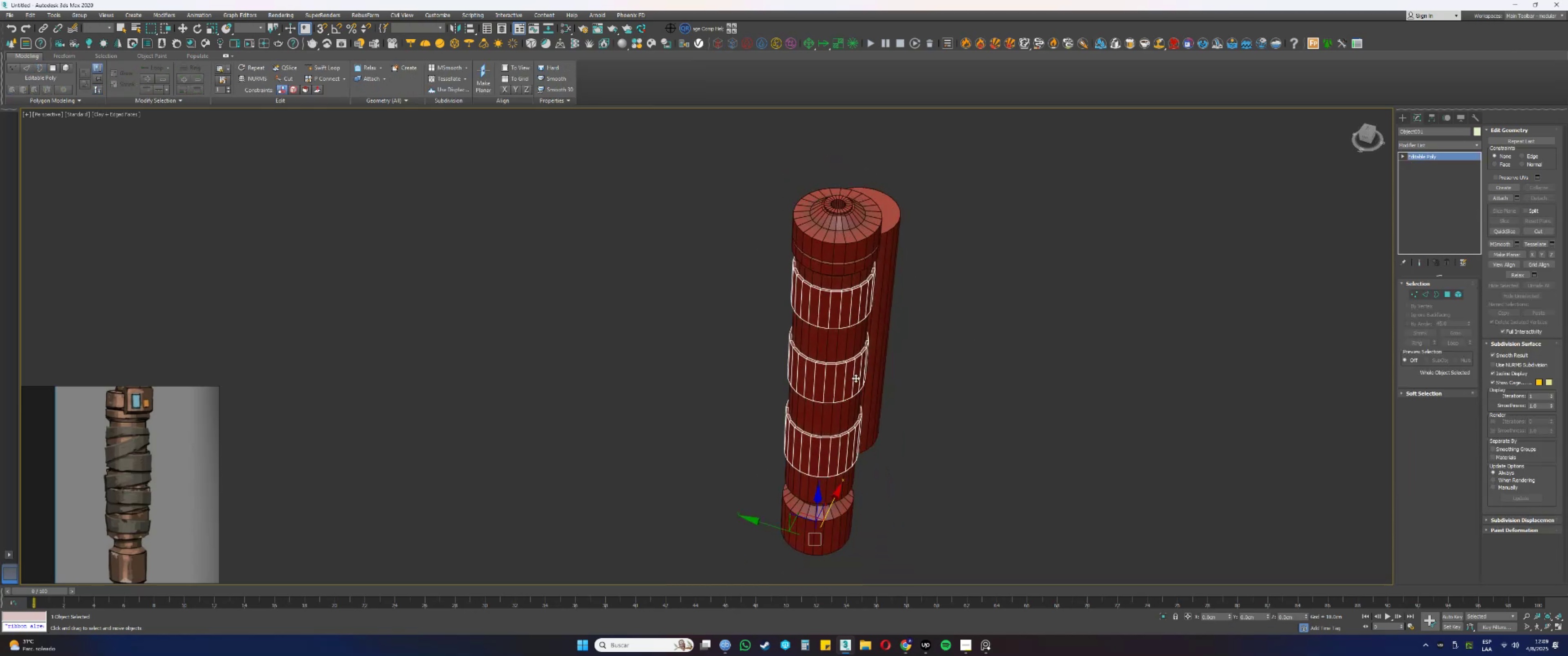 
key(Alt+AltLeft)
 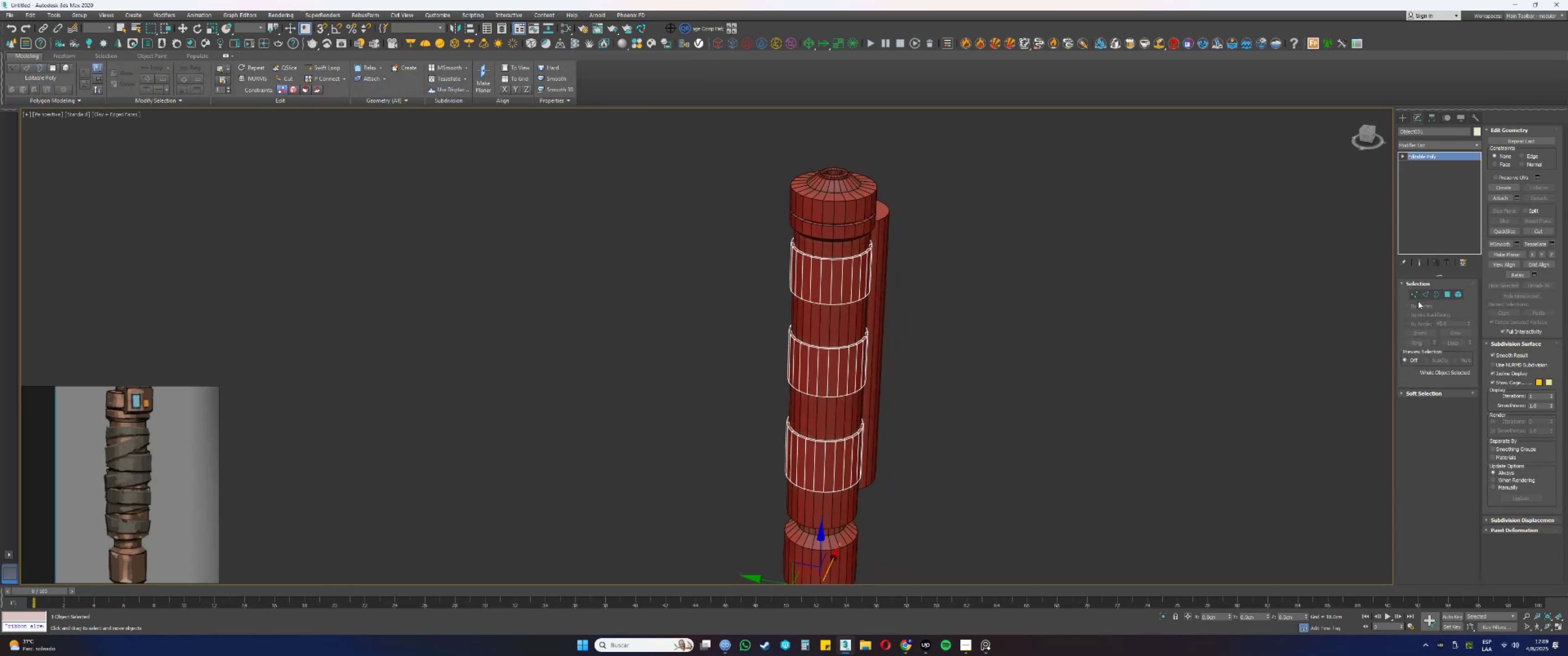 
key(3)
 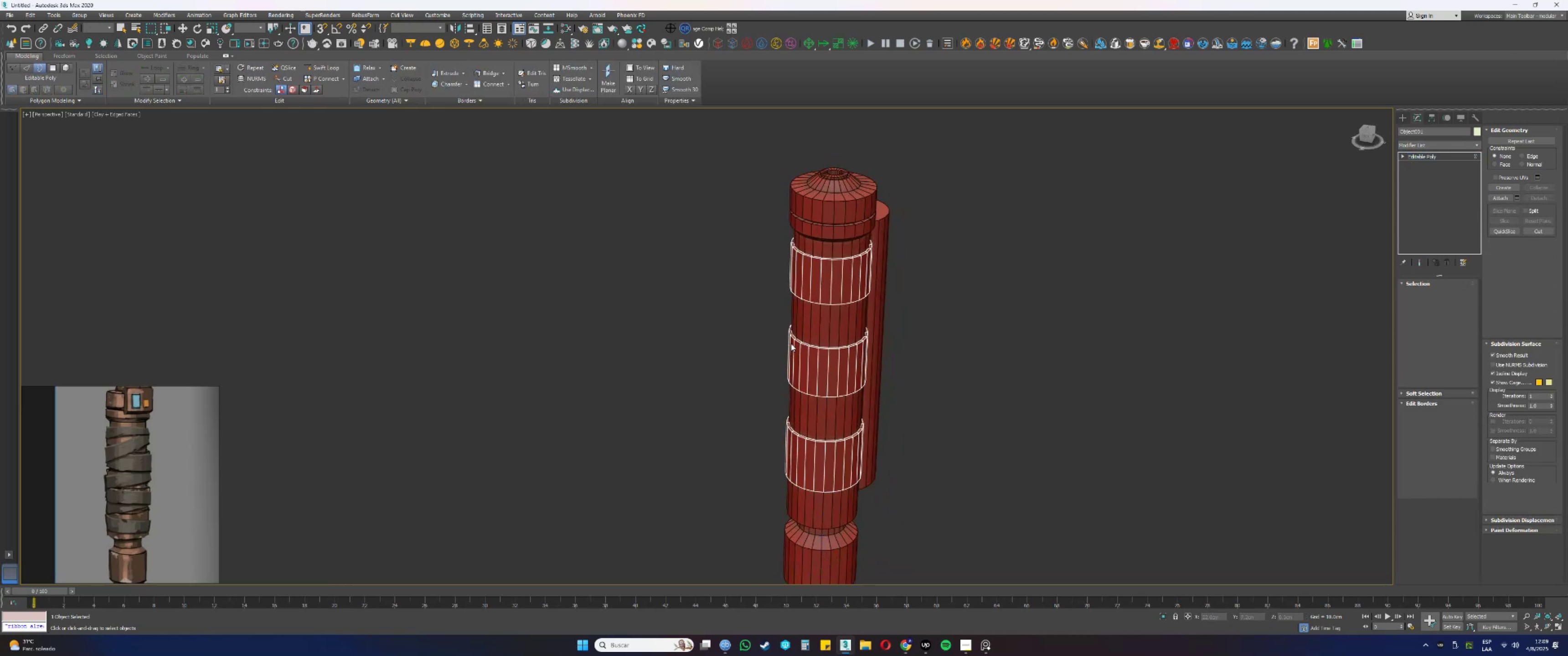 
key(F3)
 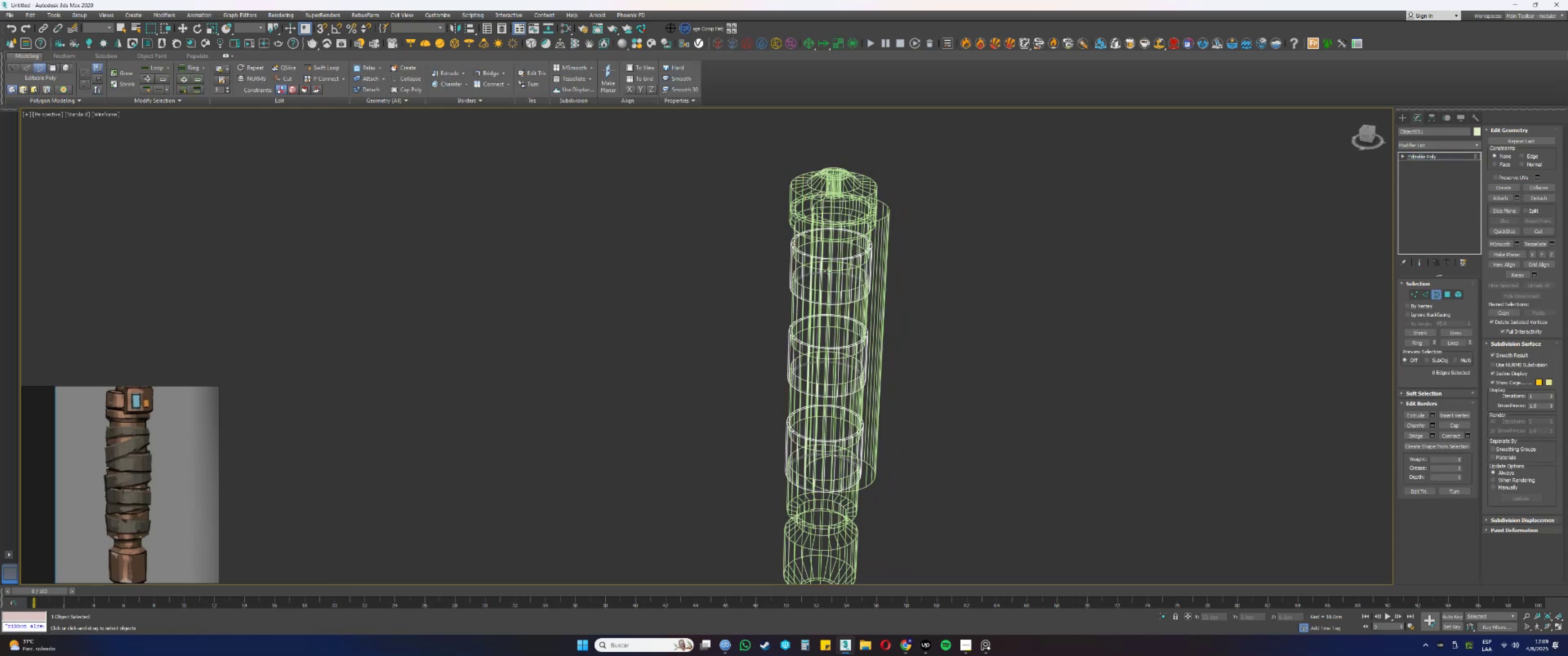 
left_click_drag(start_coordinate=[842, 274], to_coordinate=[836, 257])
 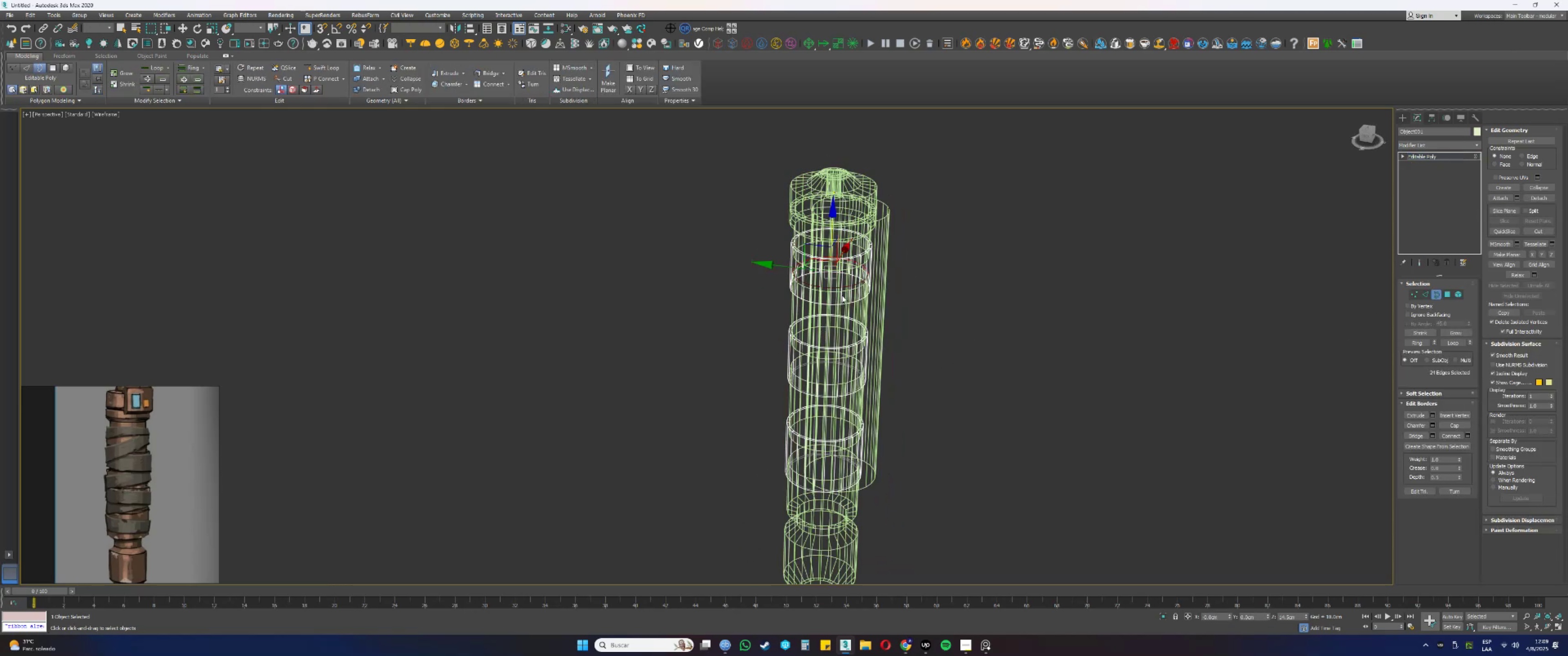 
key(Control+ControlLeft)
 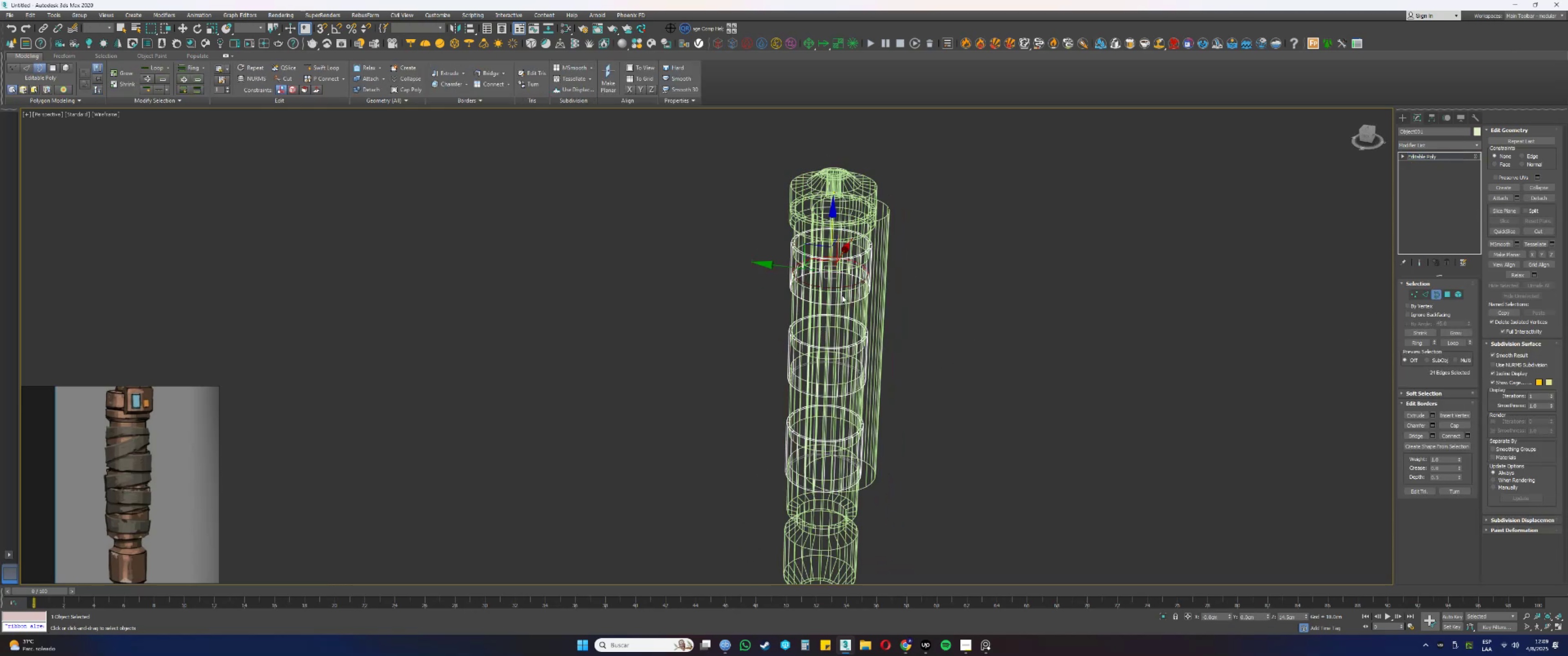 
key(Control+Z)
 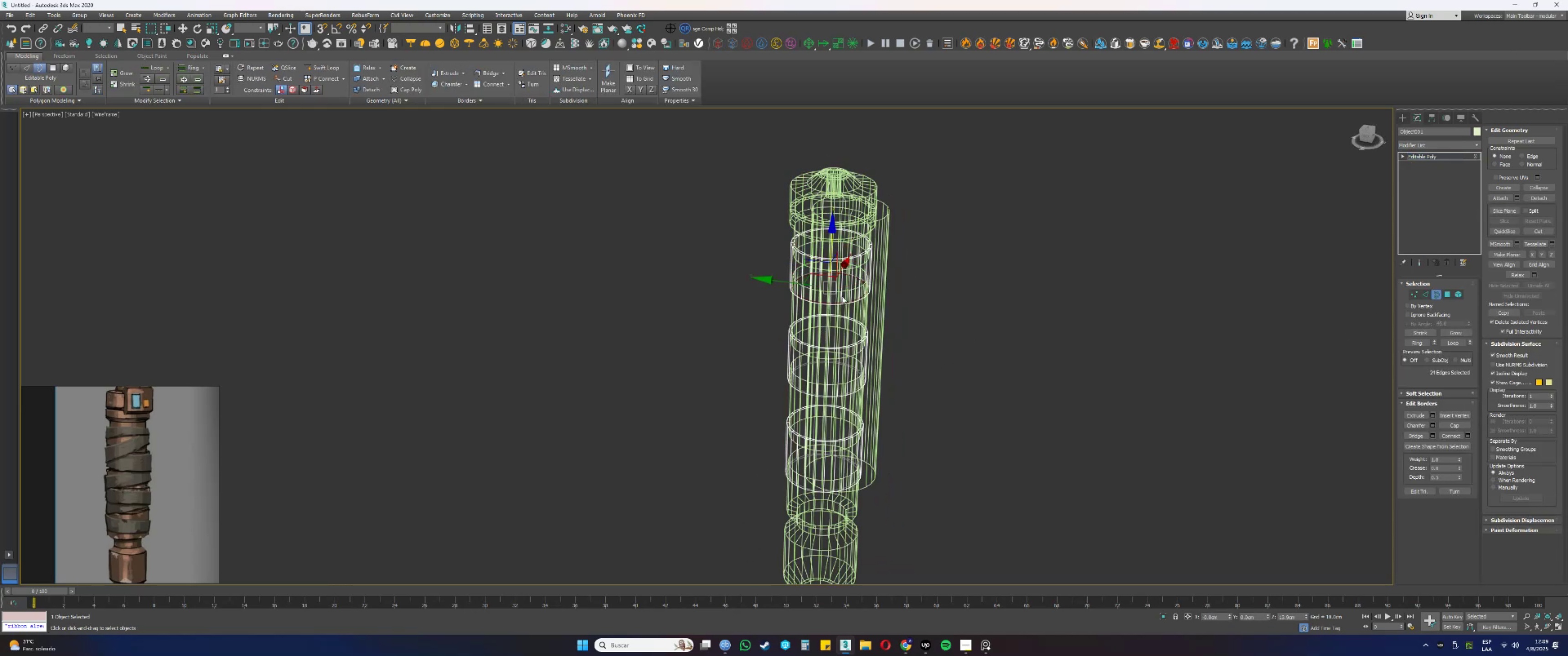 
hold_key(key=AltLeft, duration=0.37)
 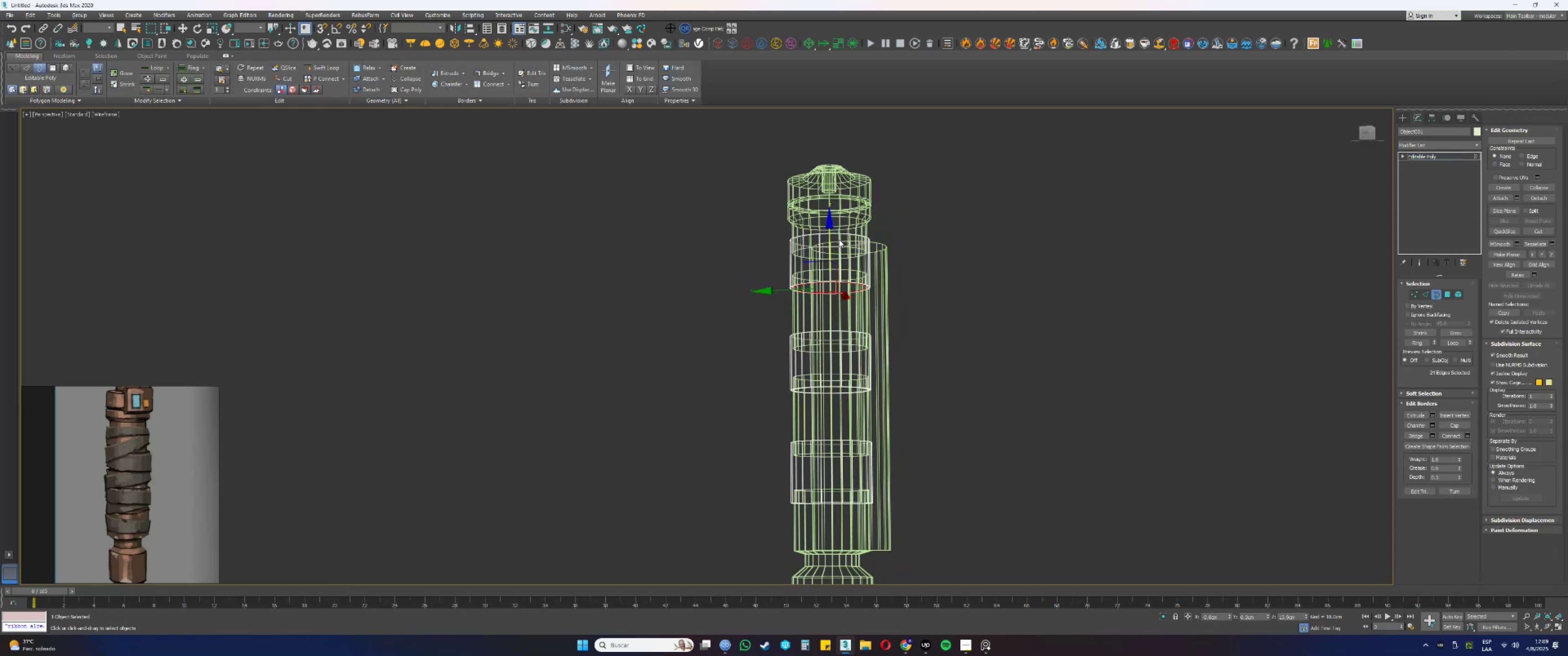 
key(Alt+Meta+MetaLeft)
 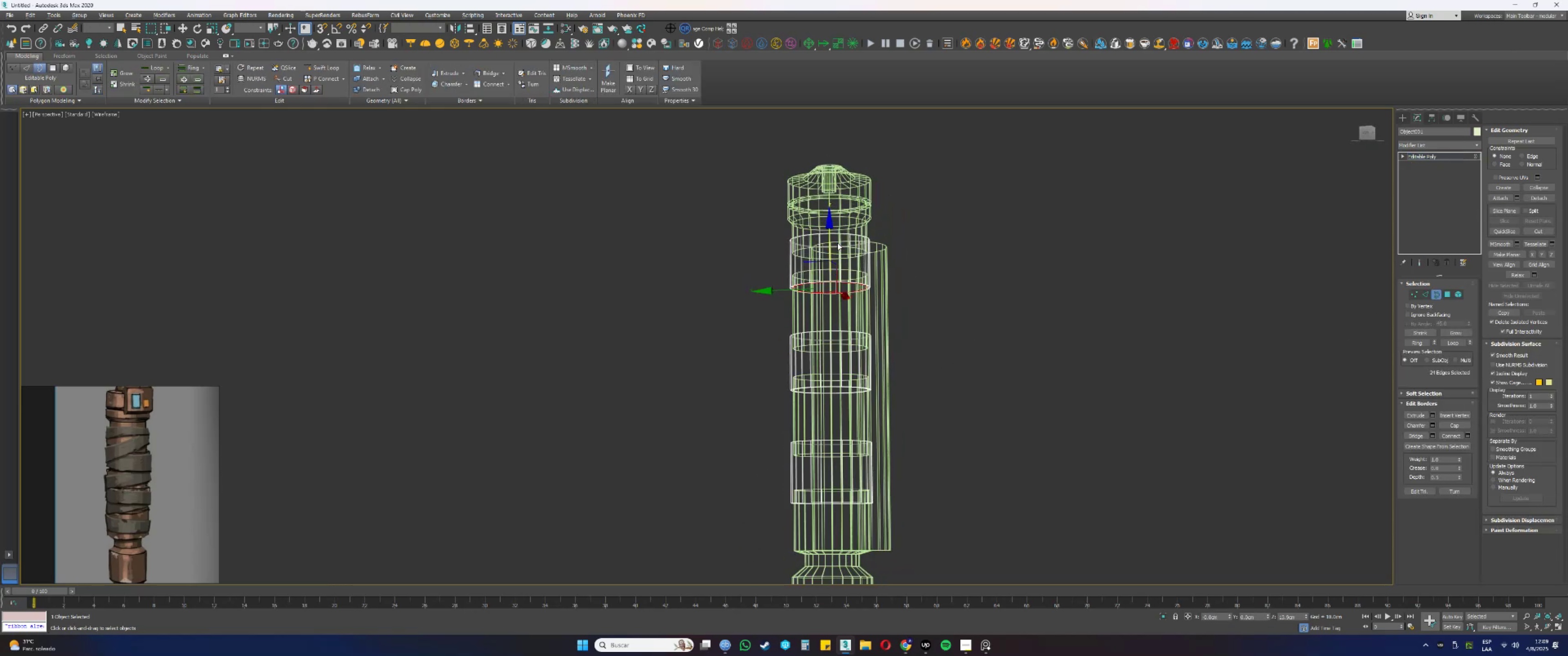 
scroll: coordinate [839, 237], scroll_direction: up, amount: 4.0
 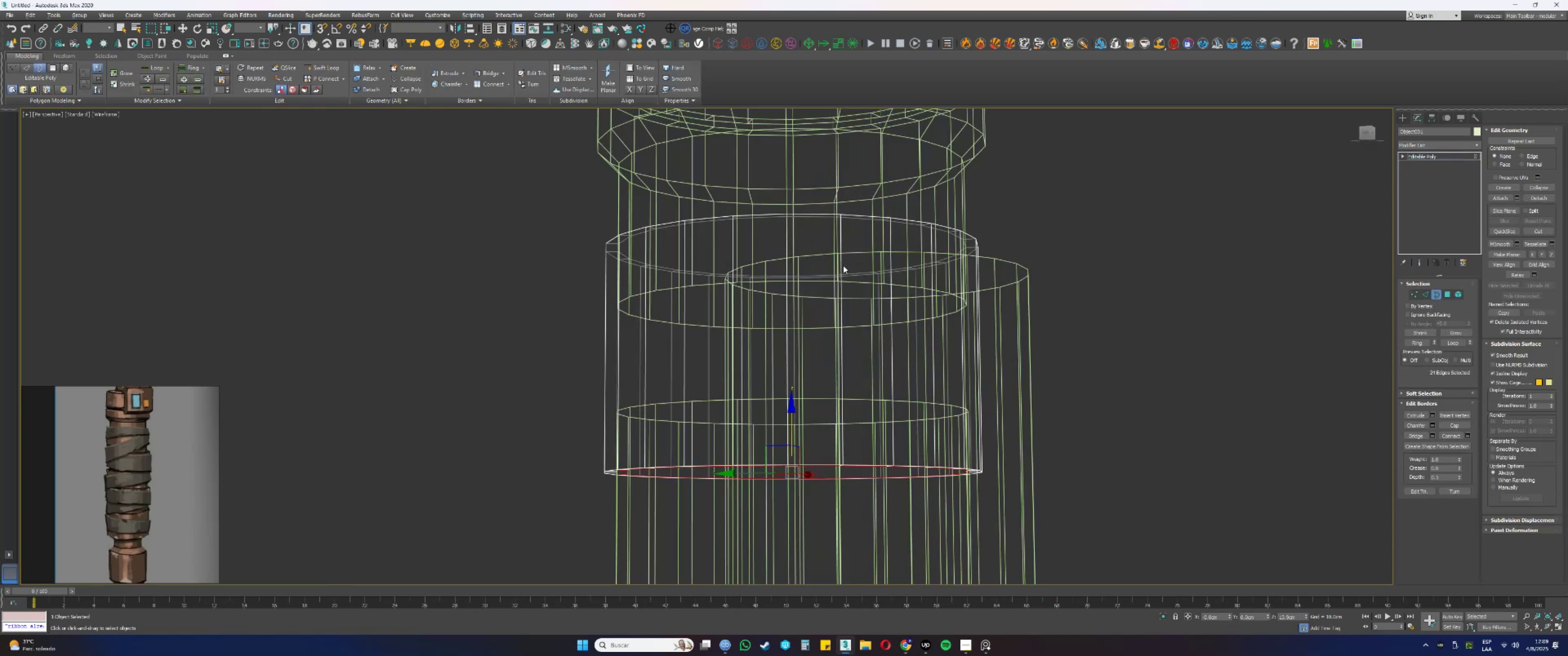 
left_click_drag(start_coordinate=[867, 214], to_coordinate=[825, 260])
 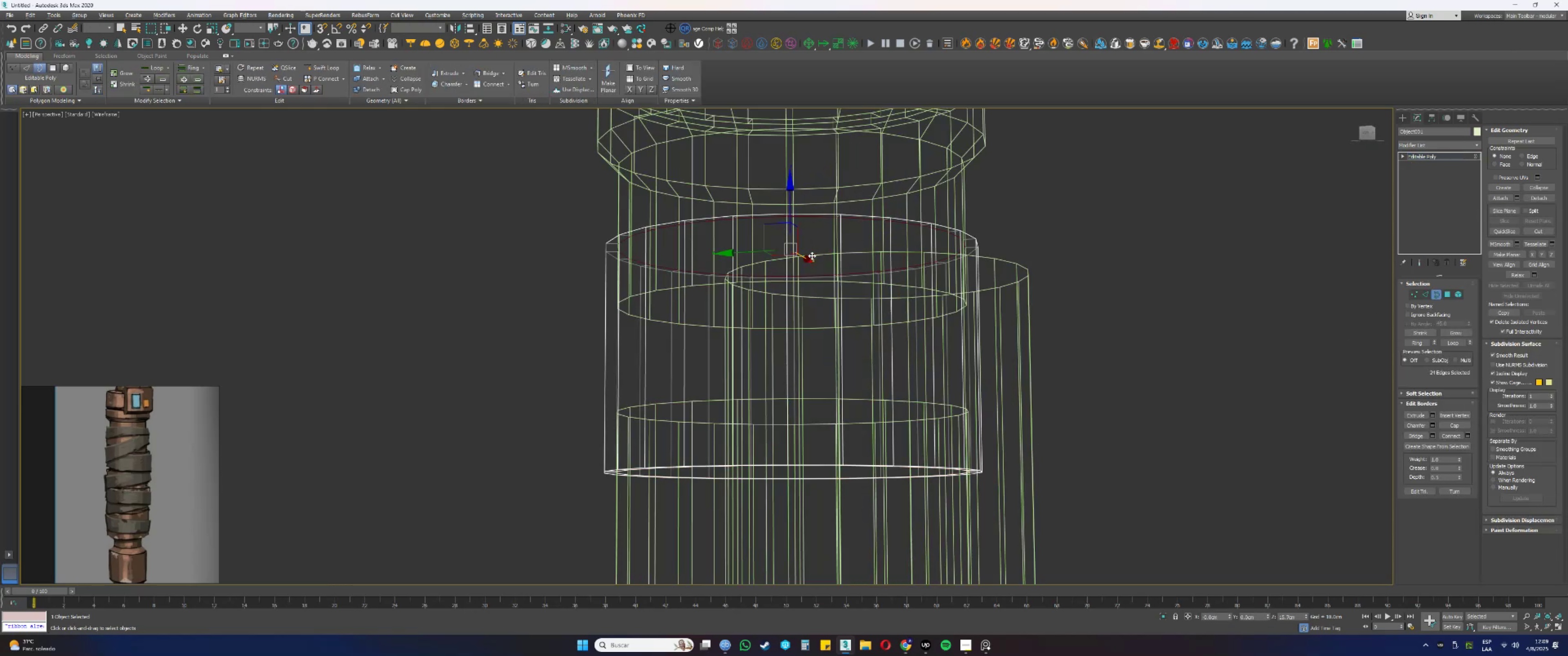 
hold_key(key=ShiftLeft, duration=0.41)
left_click_drag(start_coordinate=[789, 194], to_coordinate=[818, 333])
 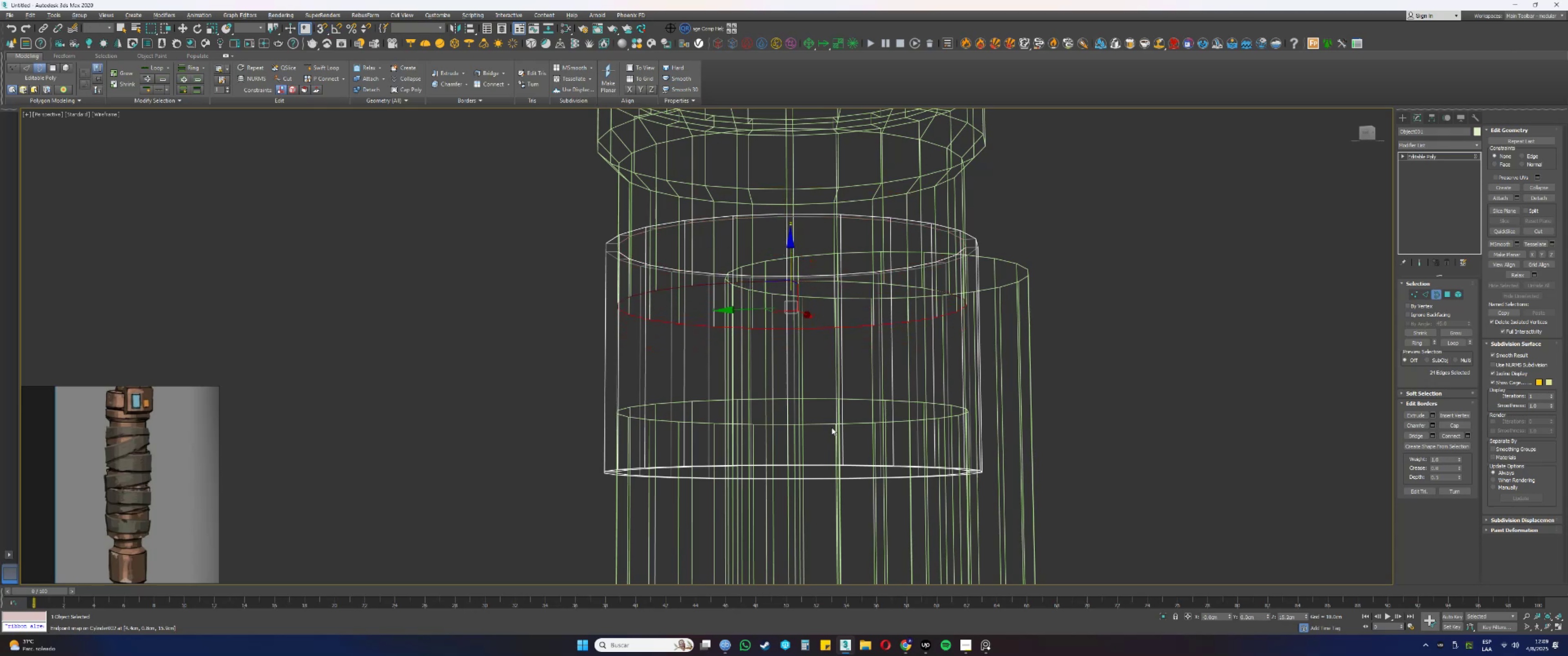 
type(sss)
 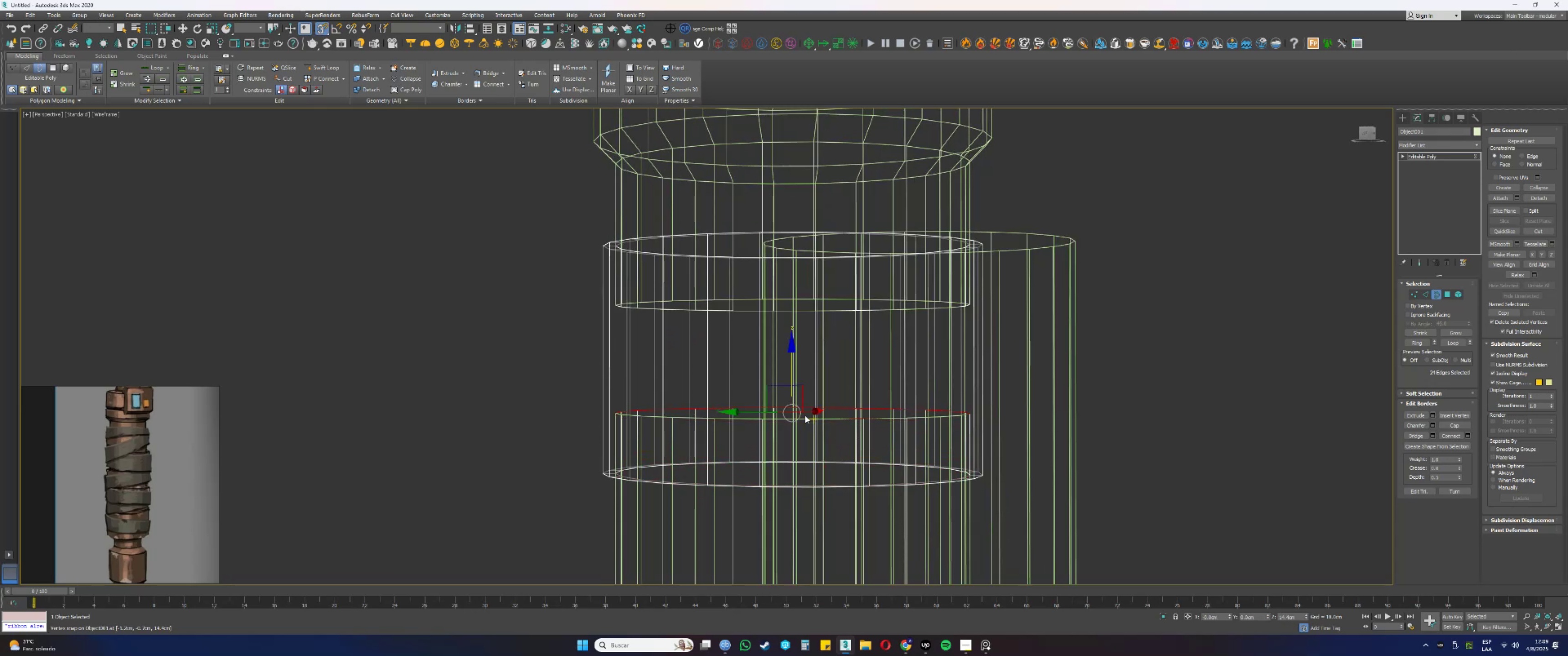 
left_click_drag(start_coordinate=[836, 427], to_coordinate=[815, 467])
 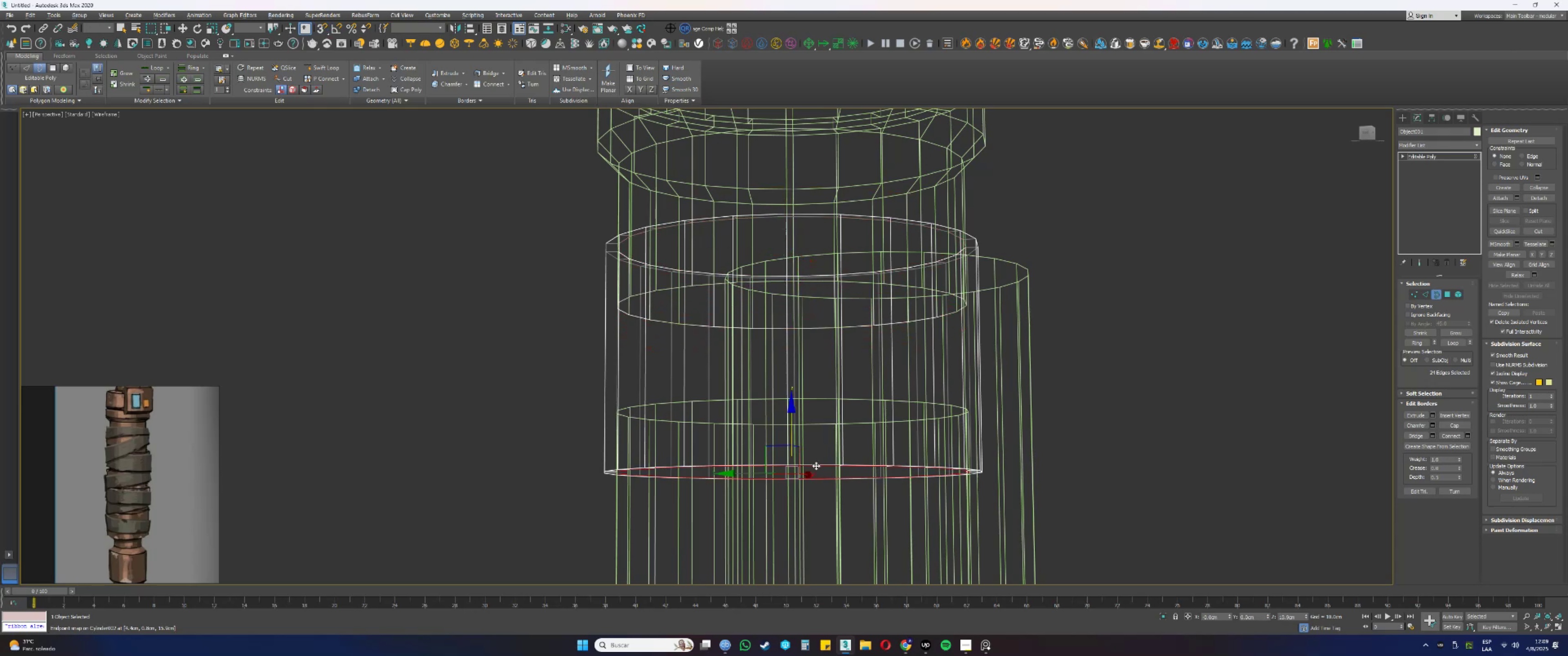 
hold_key(key=AltLeft, duration=0.32)
 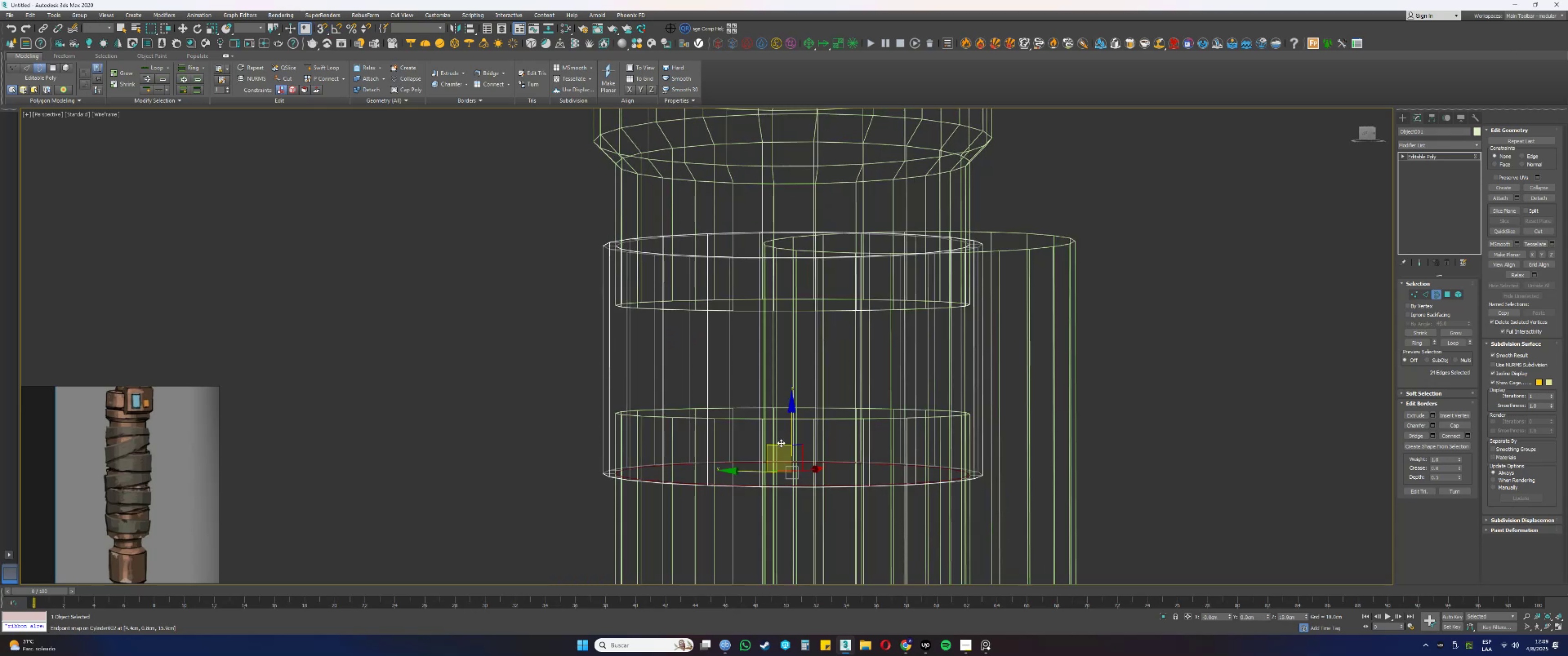 
left_click_drag(start_coordinate=[789, 428], to_coordinate=[791, 425])
 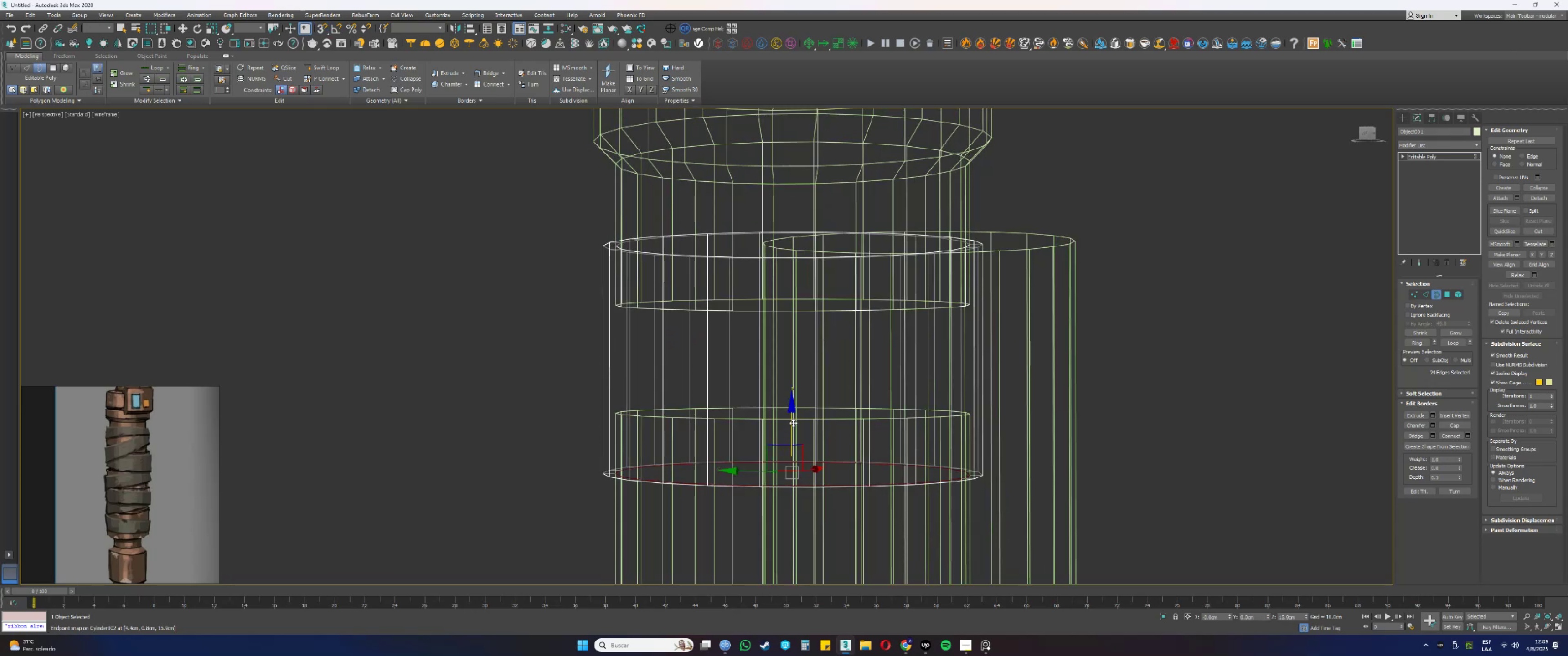 
left_click_drag(start_coordinate=[794, 425], to_coordinate=[805, 415])
 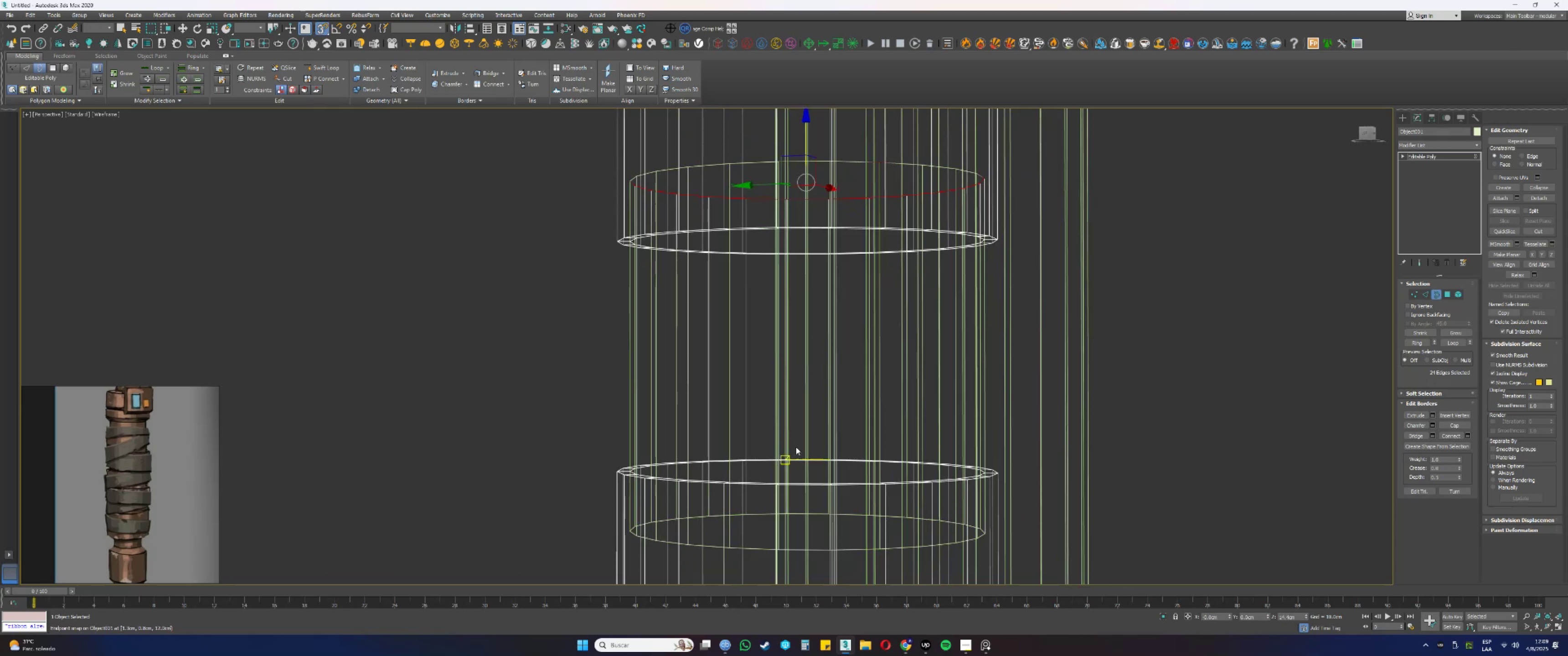 
left_click_drag(start_coordinate=[856, 327], to_coordinate=[817, 391])
 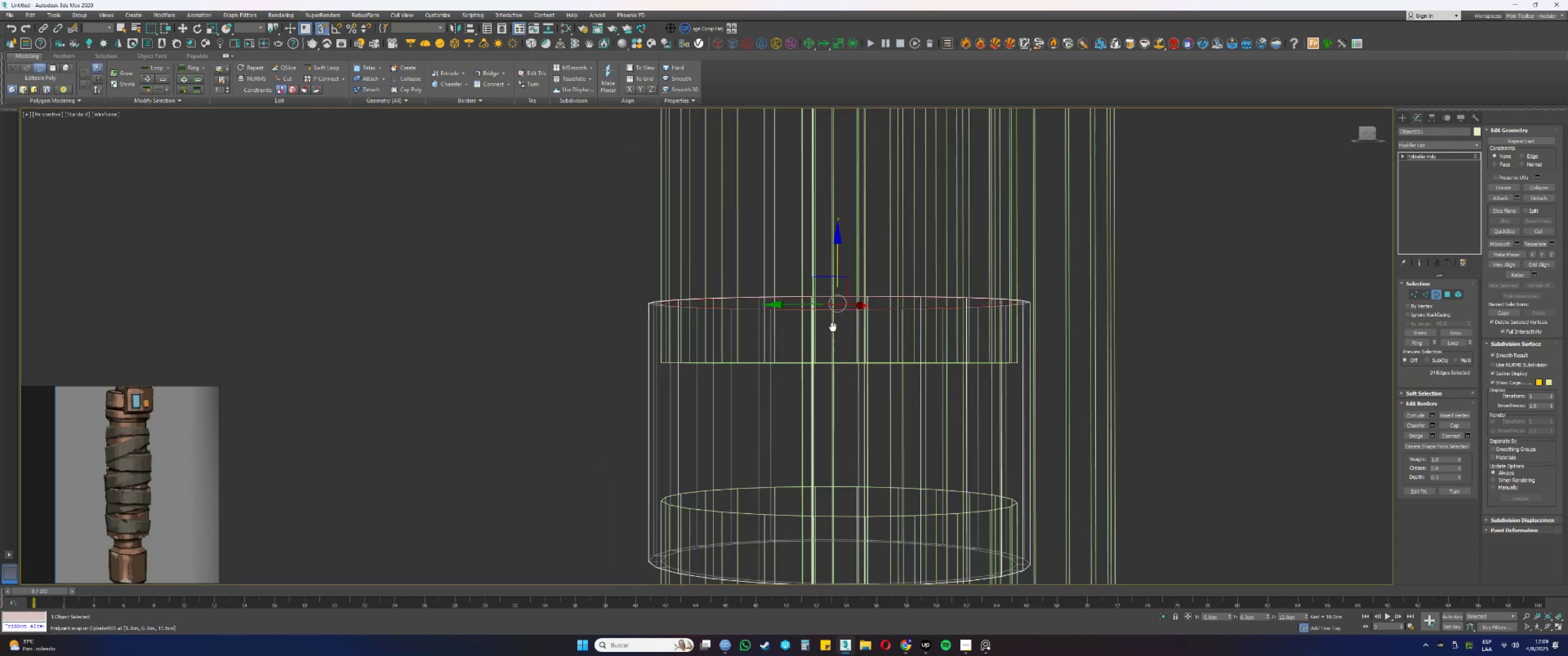 
hold_key(key=ShiftLeft, duration=0.65)
left_click_drag(start_coordinate=[840, 243], to_coordinate=[837, 365])
 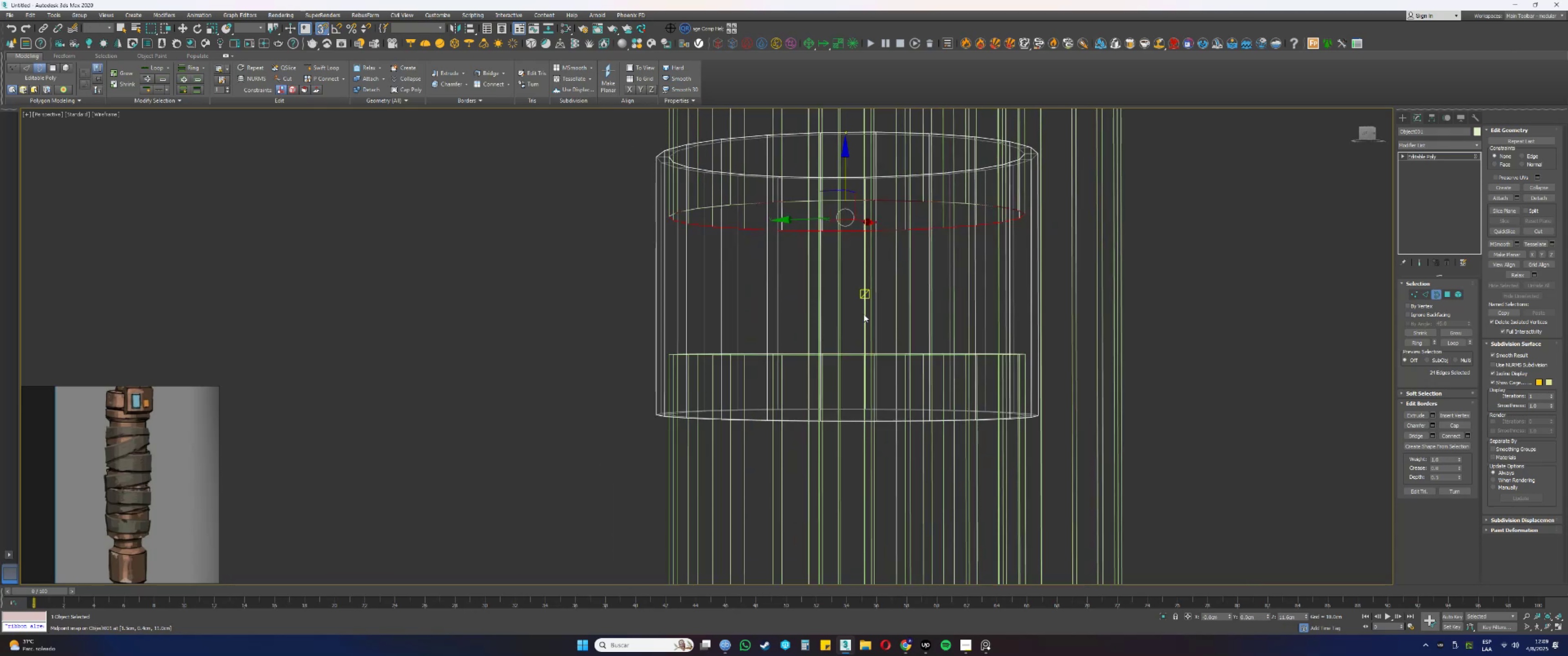 
left_click_drag(start_coordinate=[834, 367], to_coordinate=[822, 439])
 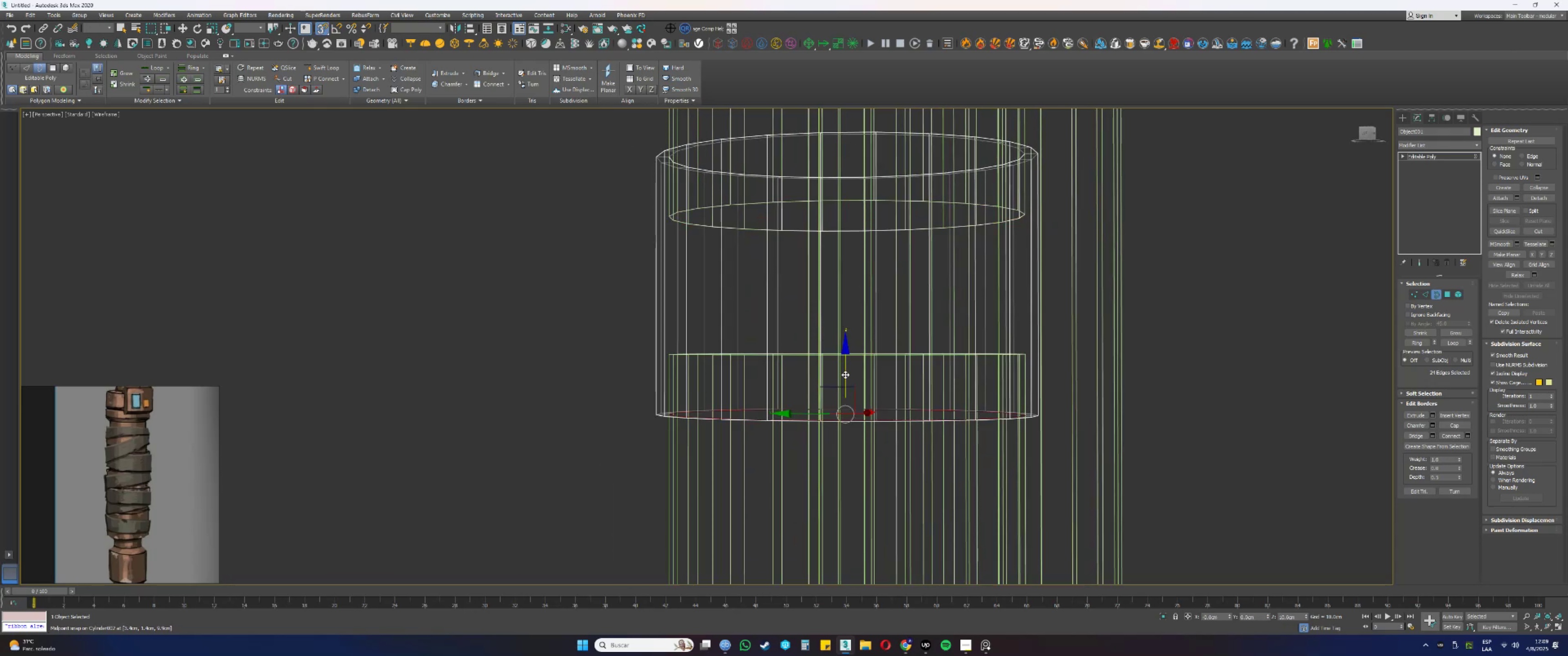 
key(Shift+ShiftLeft)
 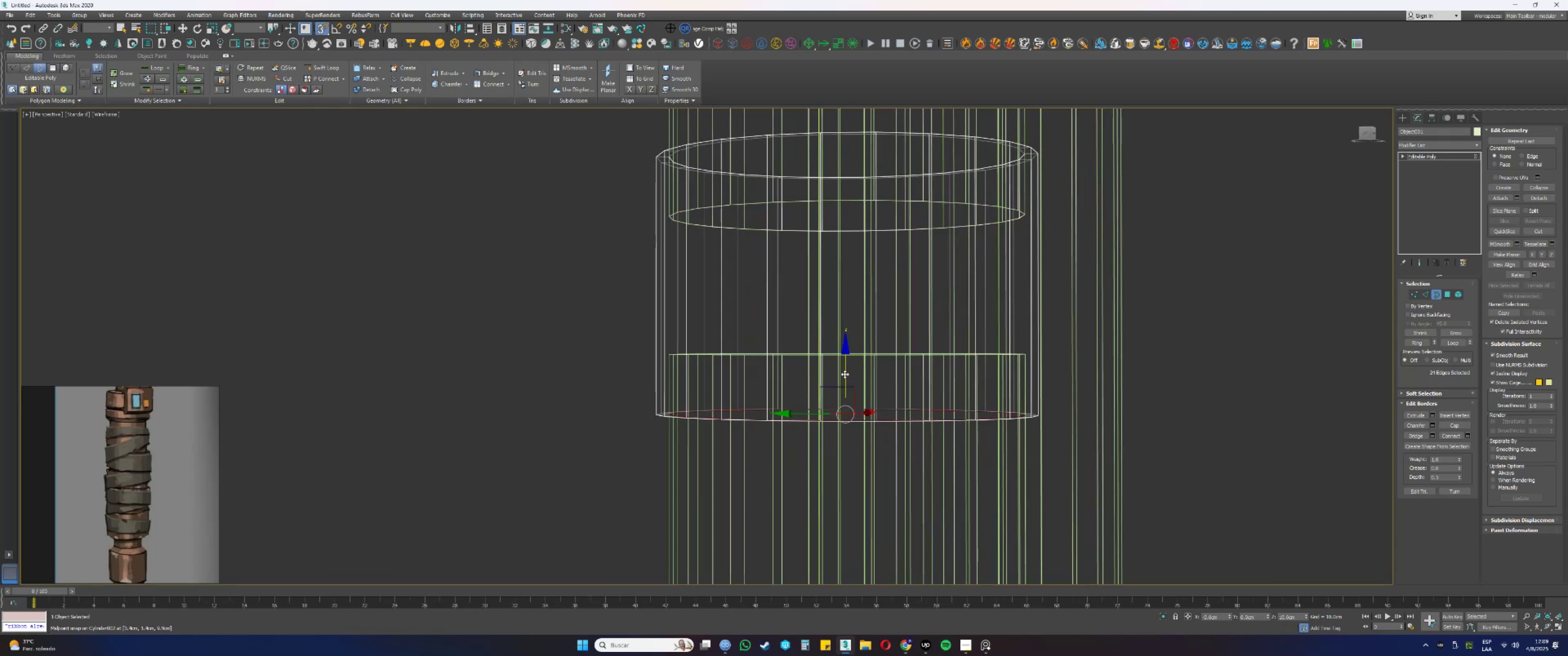 
left_click_drag(start_coordinate=[845, 374], to_coordinate=[846, 358])
 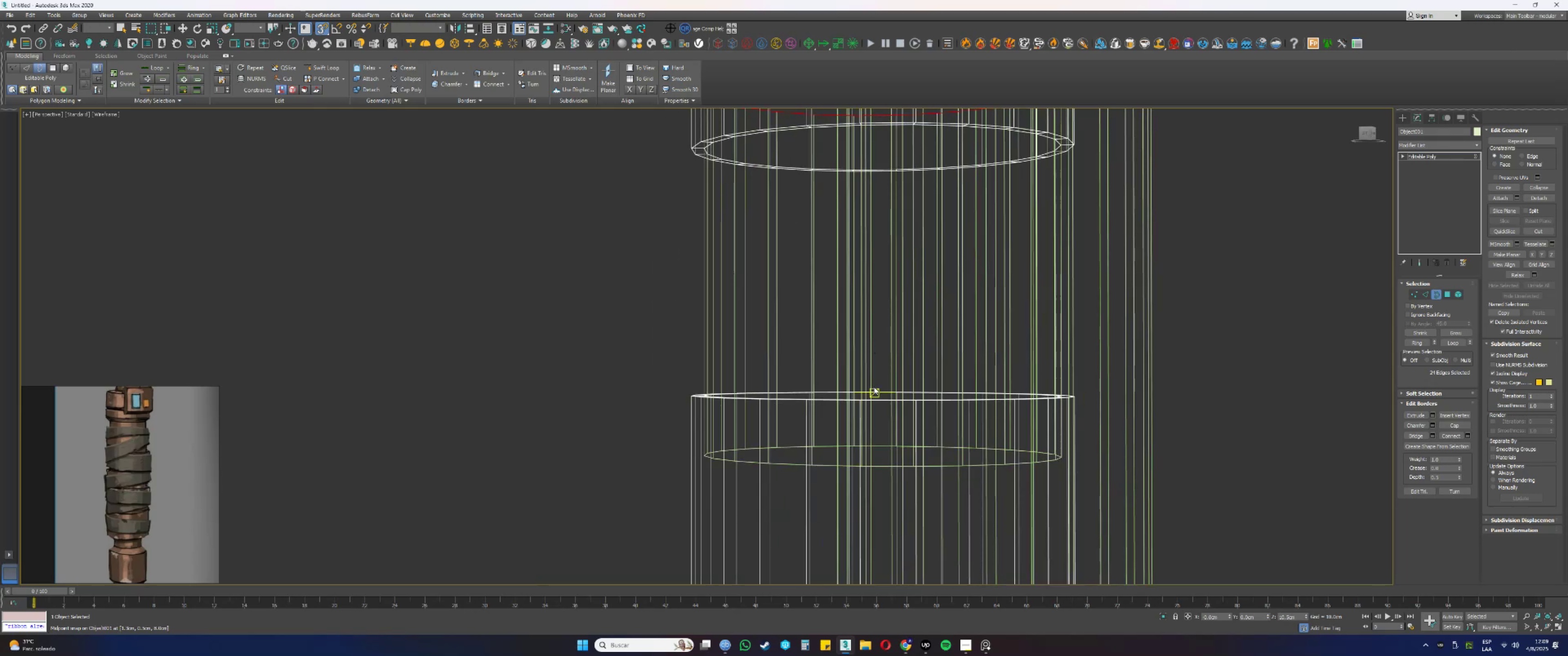 
left_click_drag(start_coordinate=[898, 299], to_coordinate=[866, 368])
 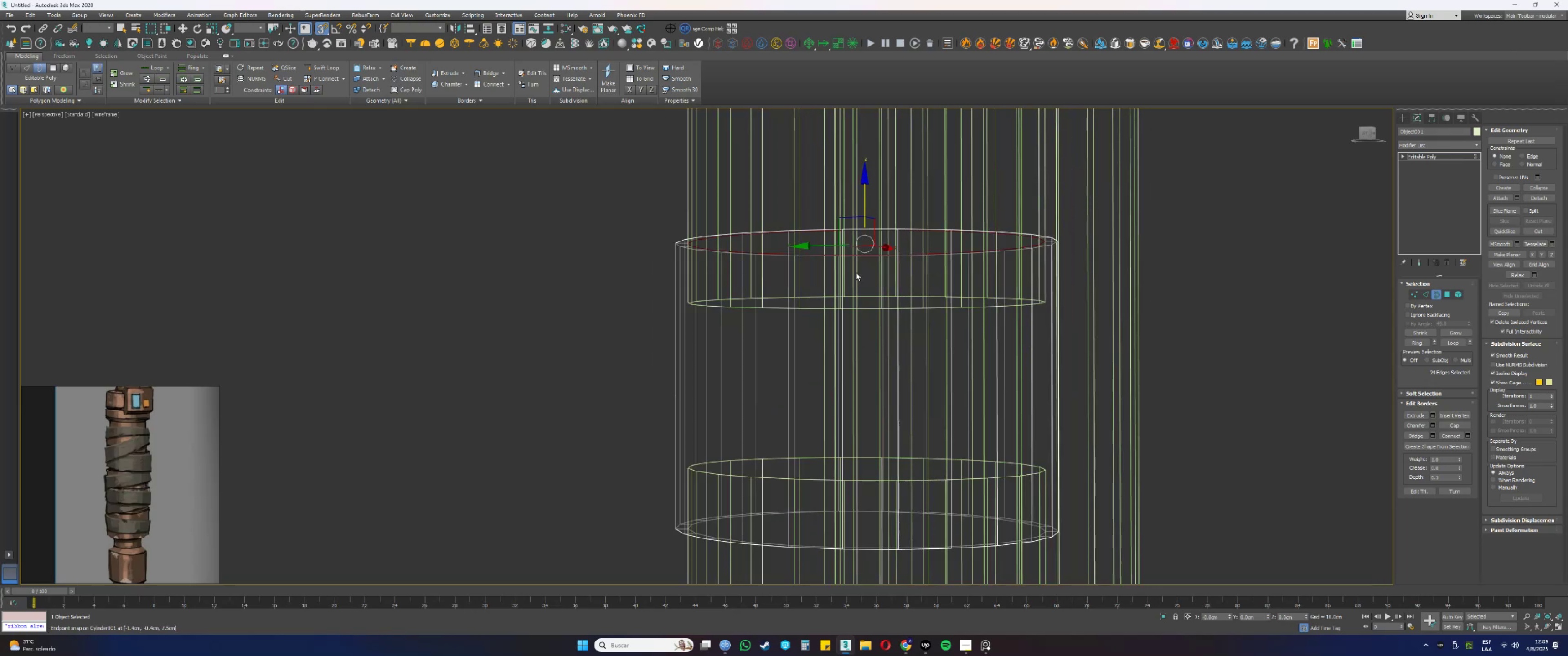 
key(Shift+ShiftLeft)
 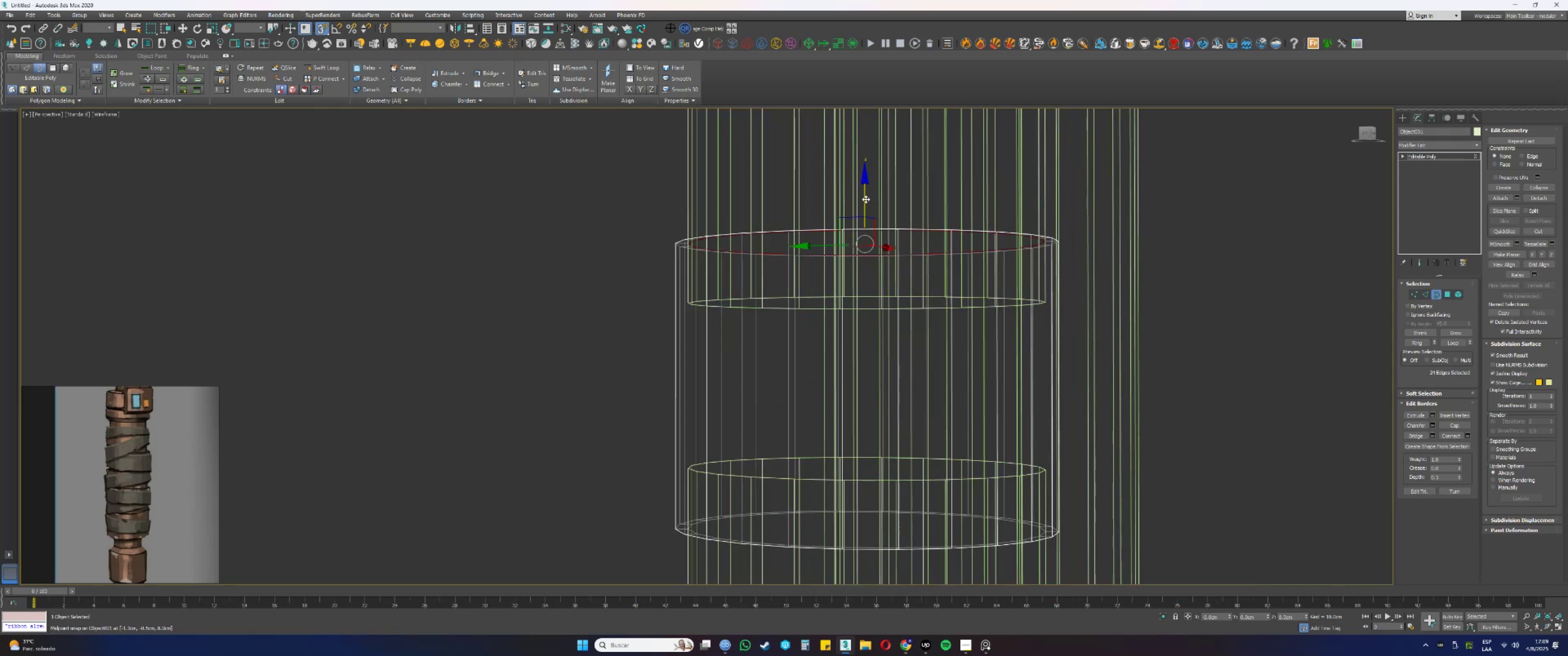 
left_click_drag(start_coordinate=[866, 199], to_coordinate=[864, 312])
 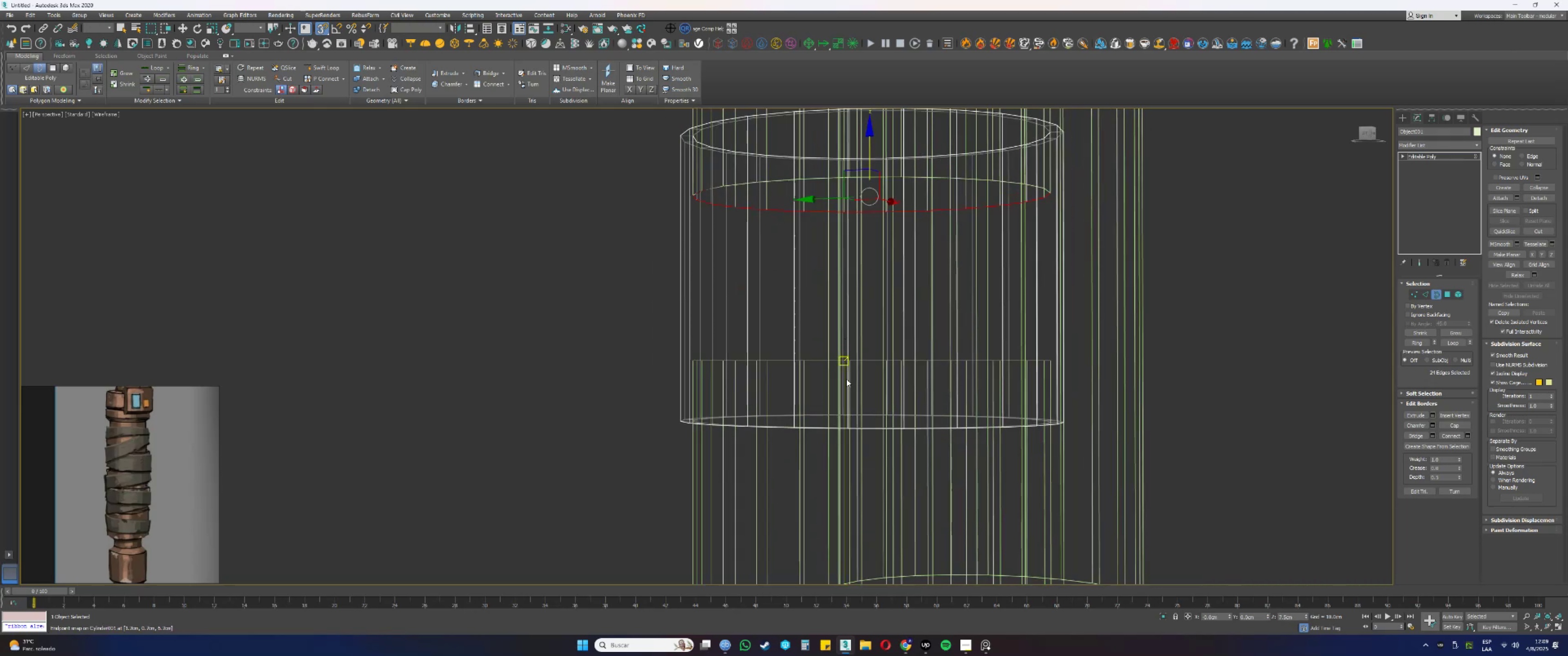 
left_click_drag(start_coordinate=[870, 336], to_coordinate=[851, 421])
 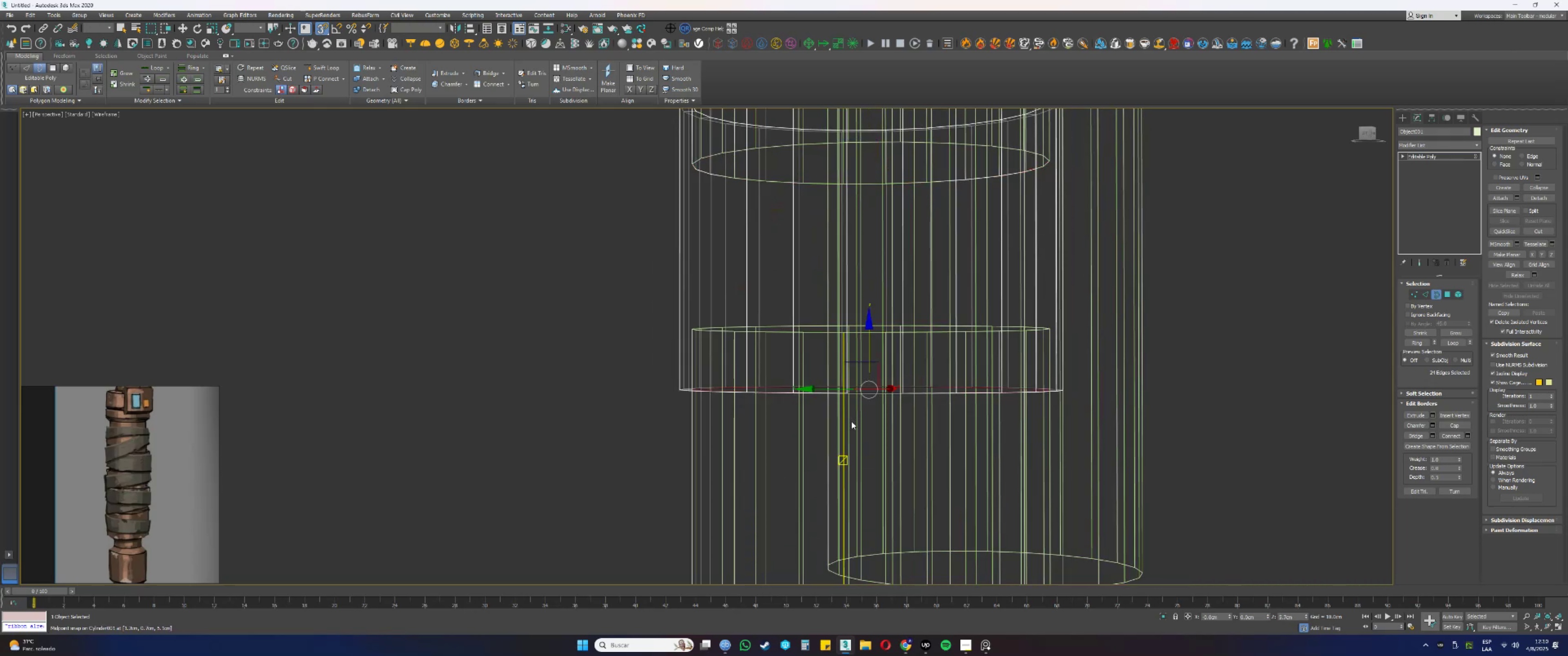 
hold_key(key=ShiftLeft, duration=0.56)
left_click_drag(start_coordinate=[868, 343], to_coordinate=[870, 329])
 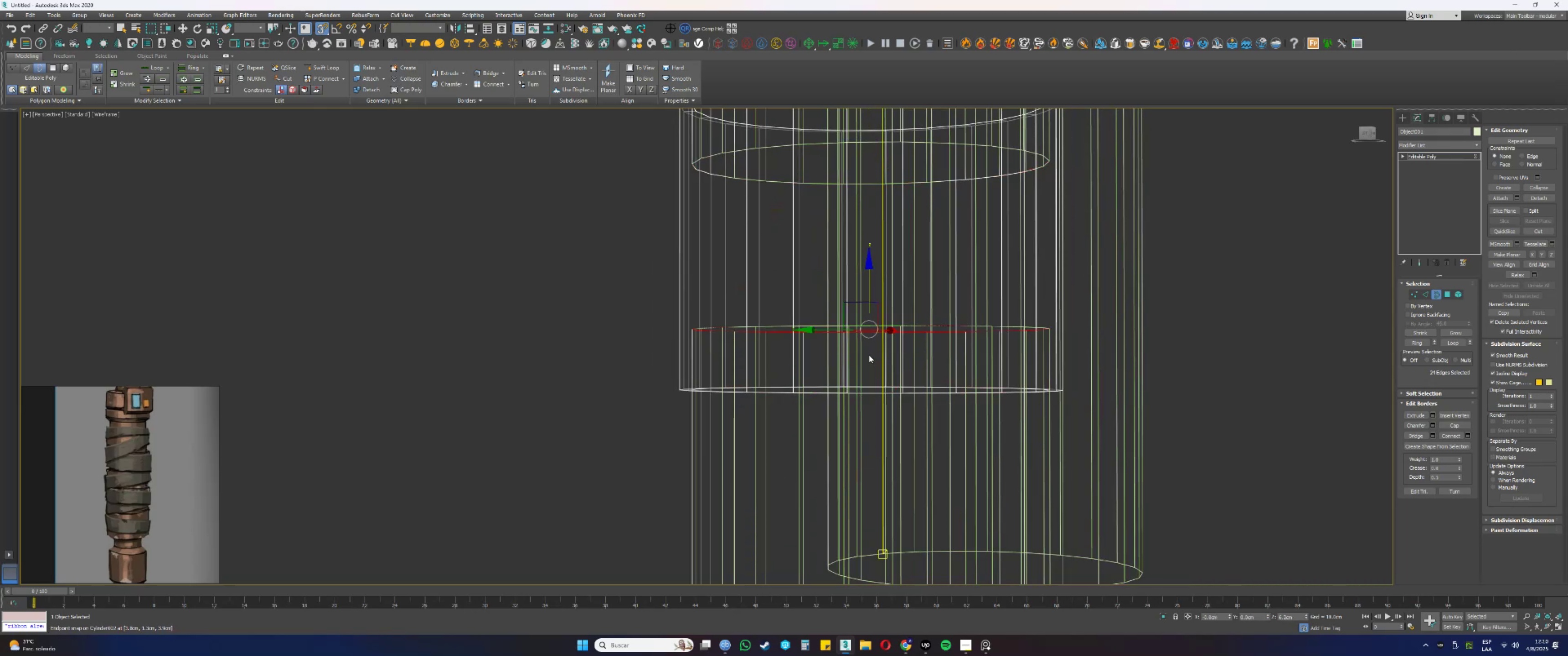 
scroll: coordinate [869, 355], scroll_direction: down, amount: 3.0
 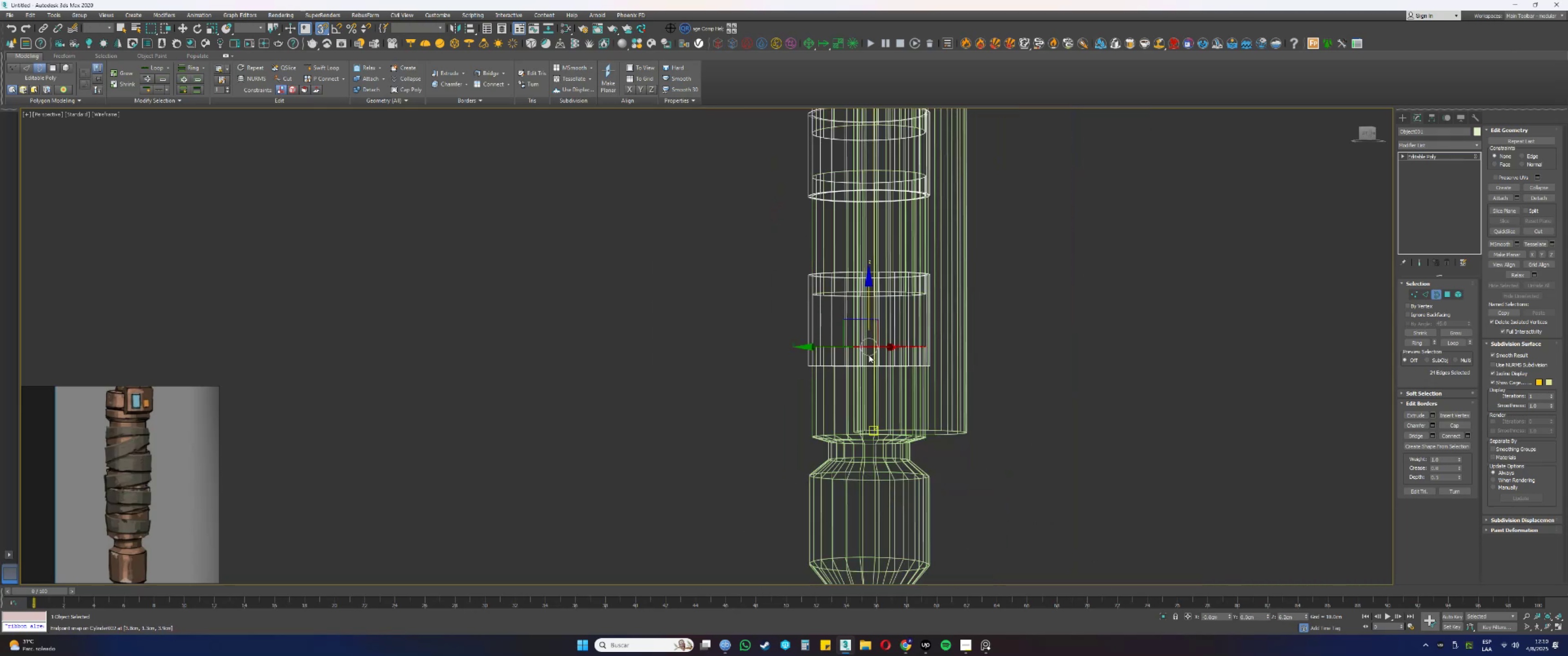 
key(3)
 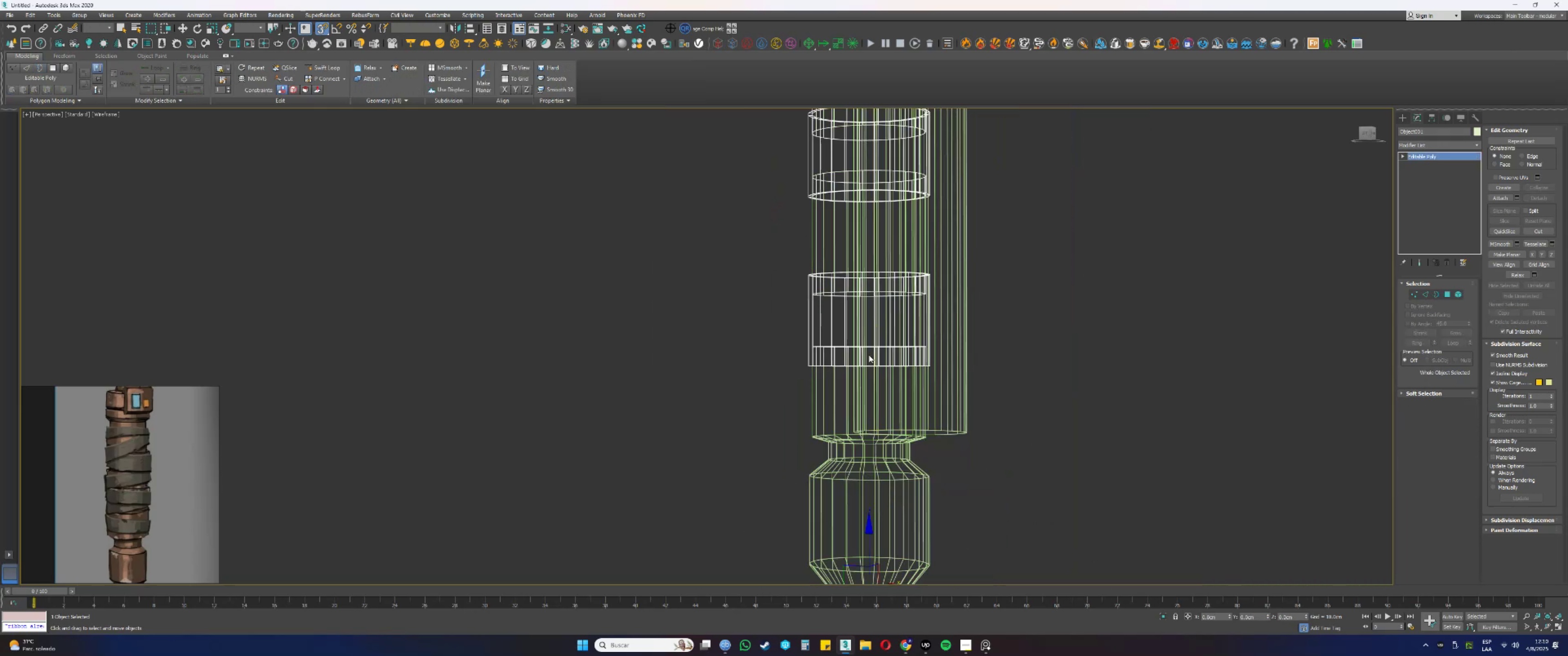 
key(F3)
 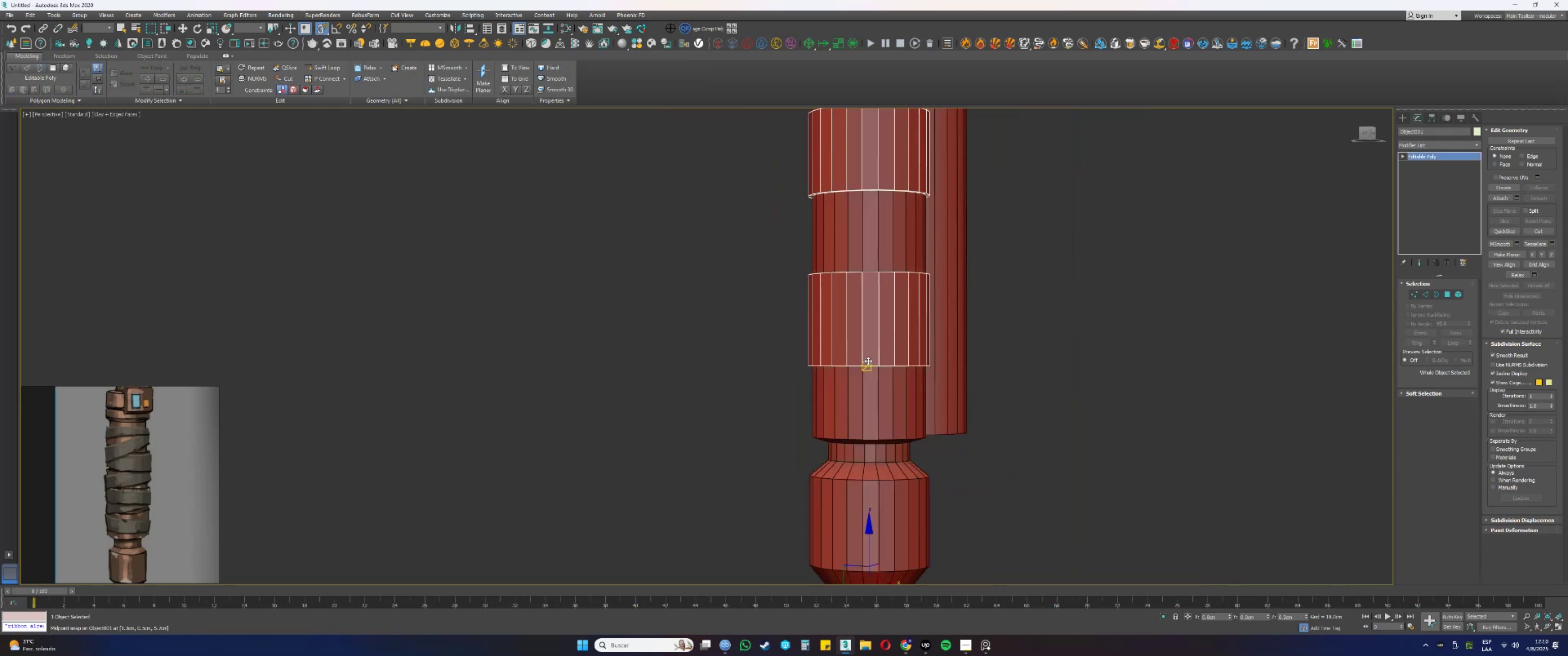 
key(Alt+AltLeft)
 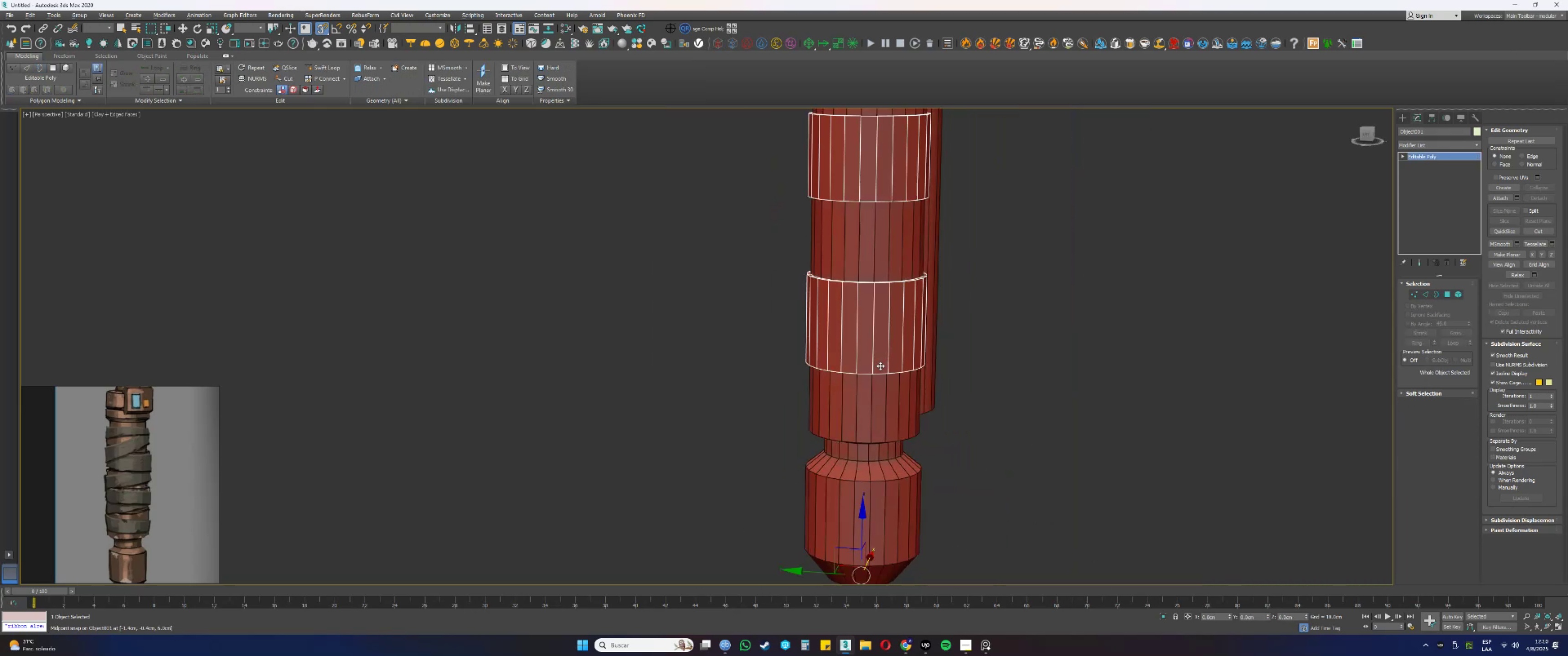 
key(S)
 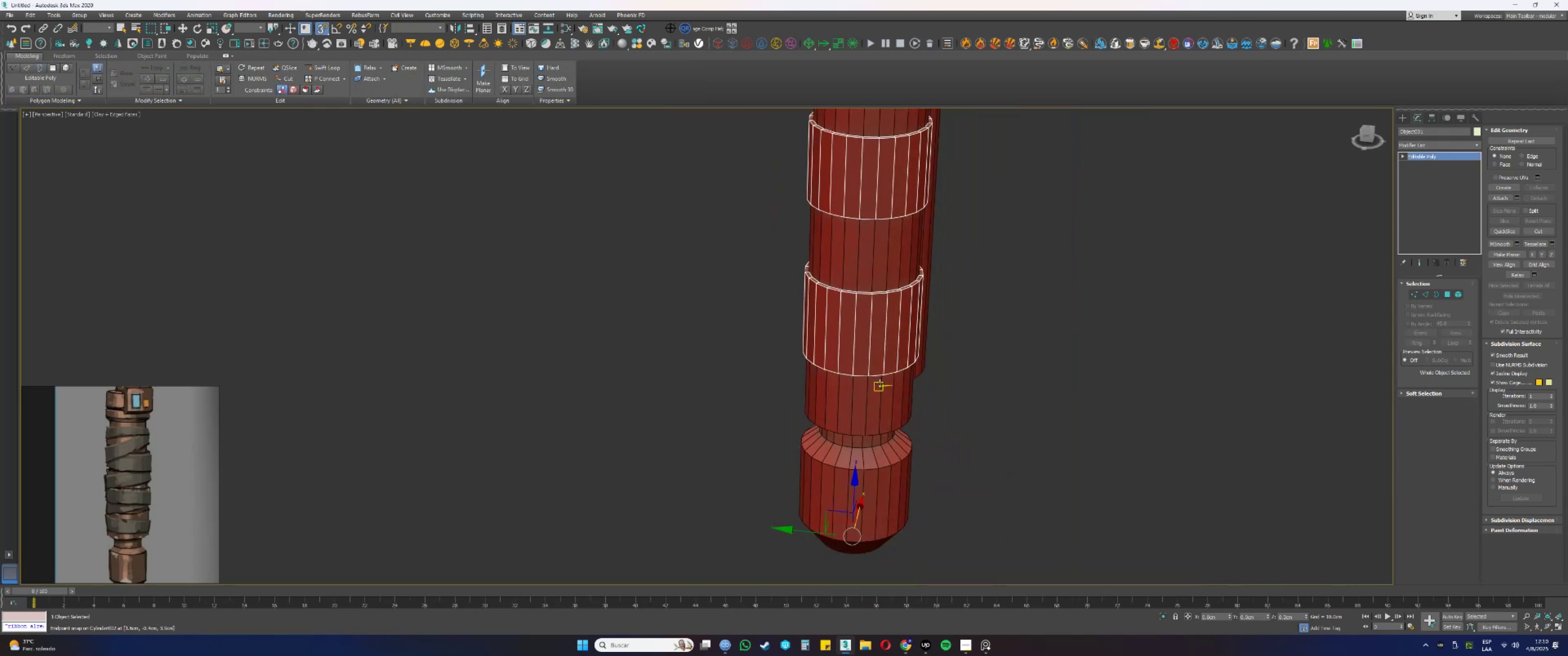 
scroll: coordinate [894, 370], scroll_direction: down, amount: 2.0
 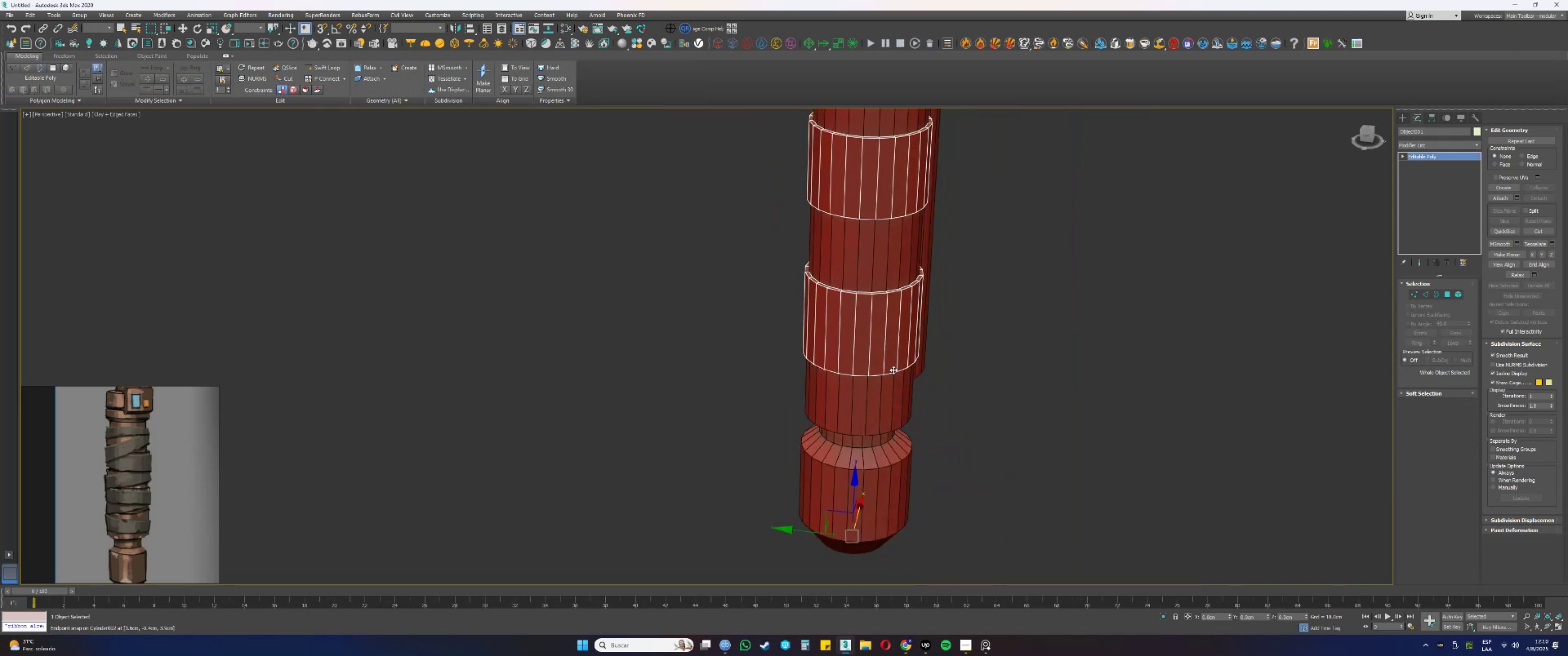 
hold_key(key=AltLeft, duration=0.31)
 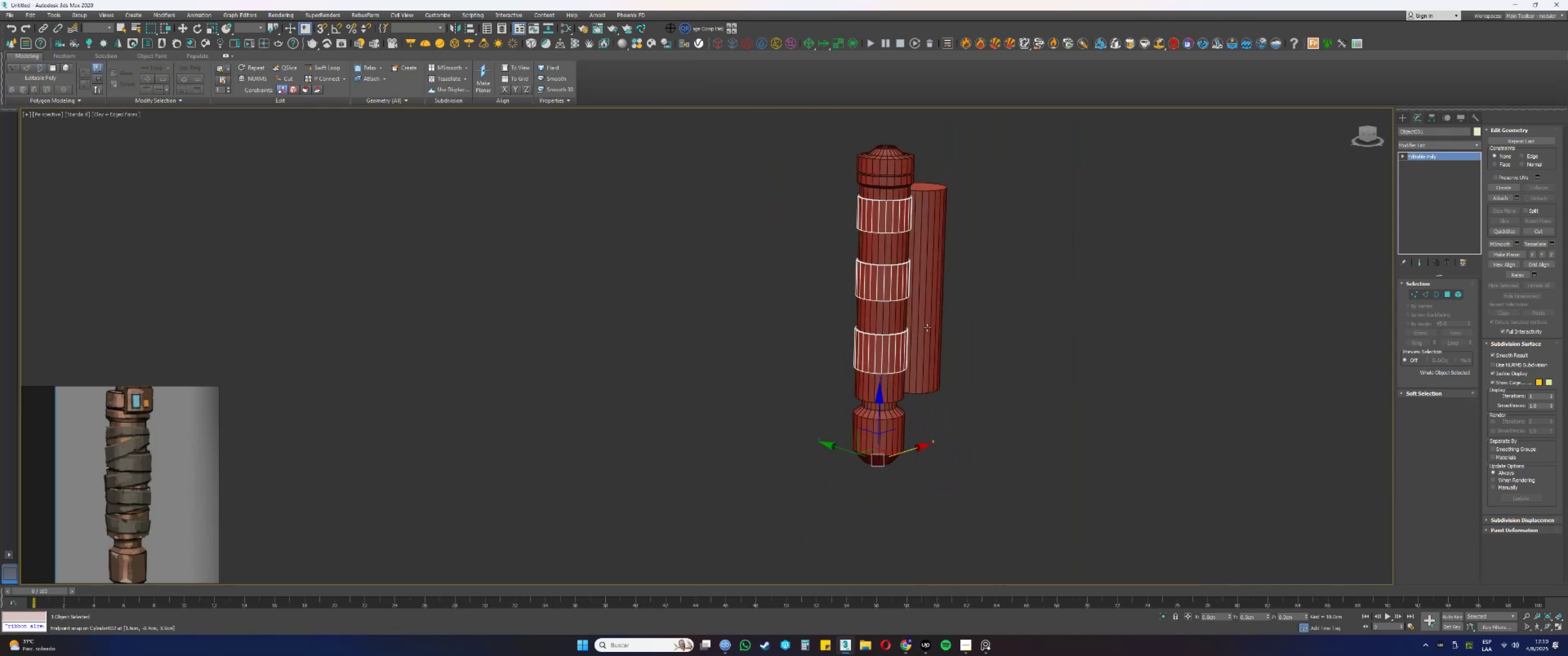 
left_click([920, 317])
 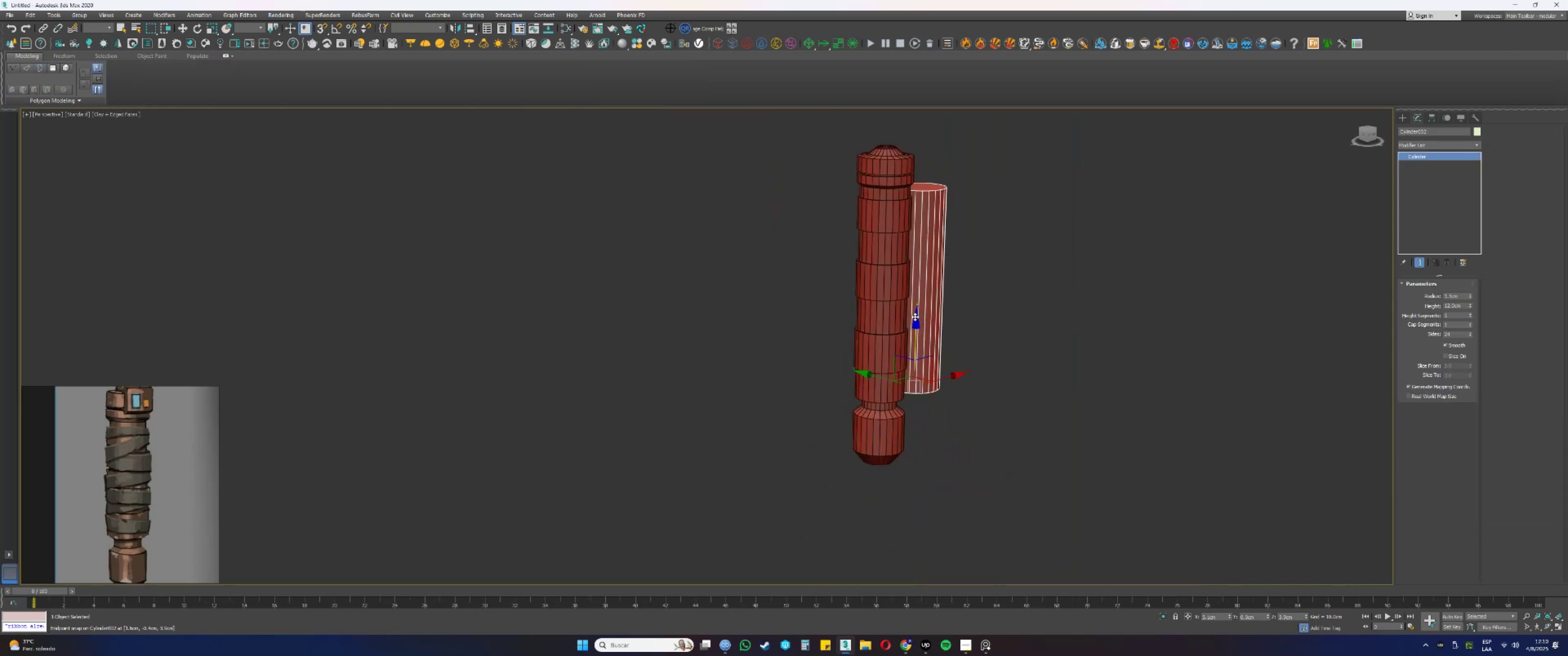 
key(Delete)
 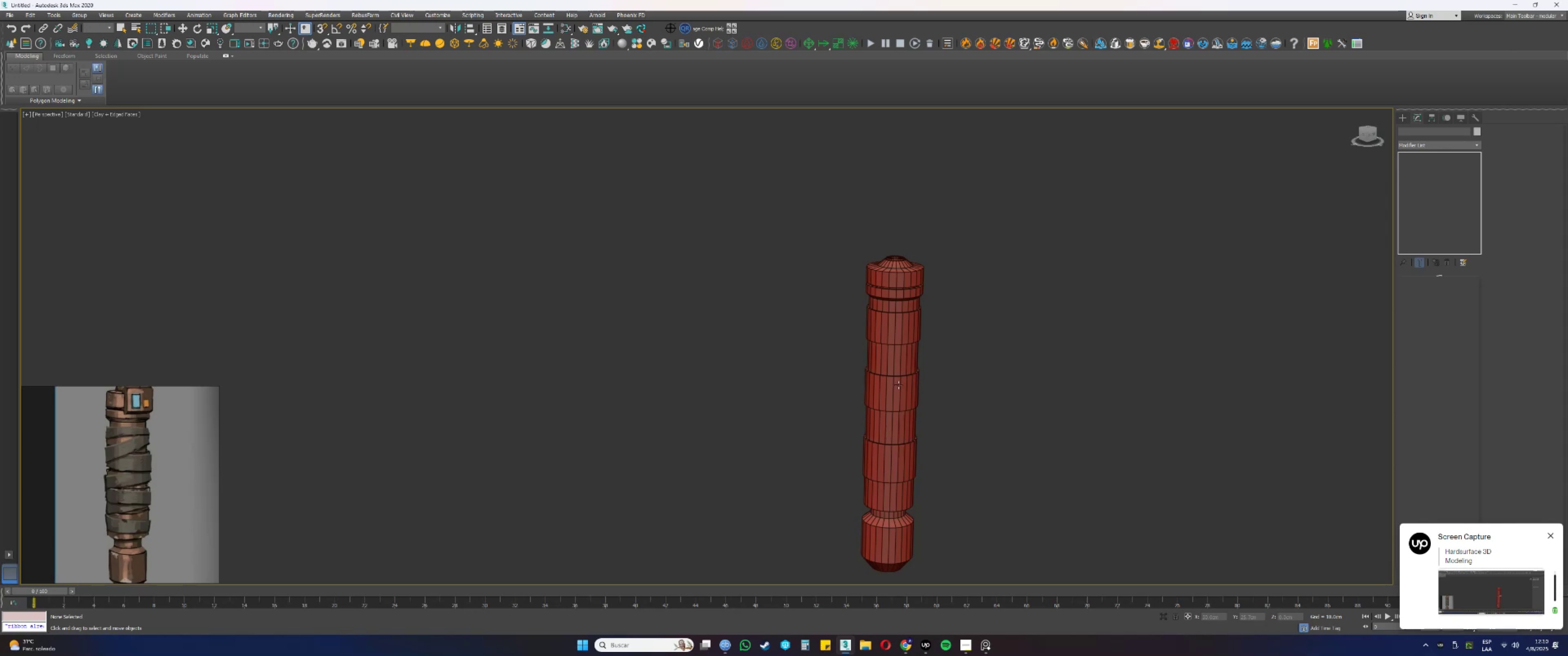 
wait(31.99)
 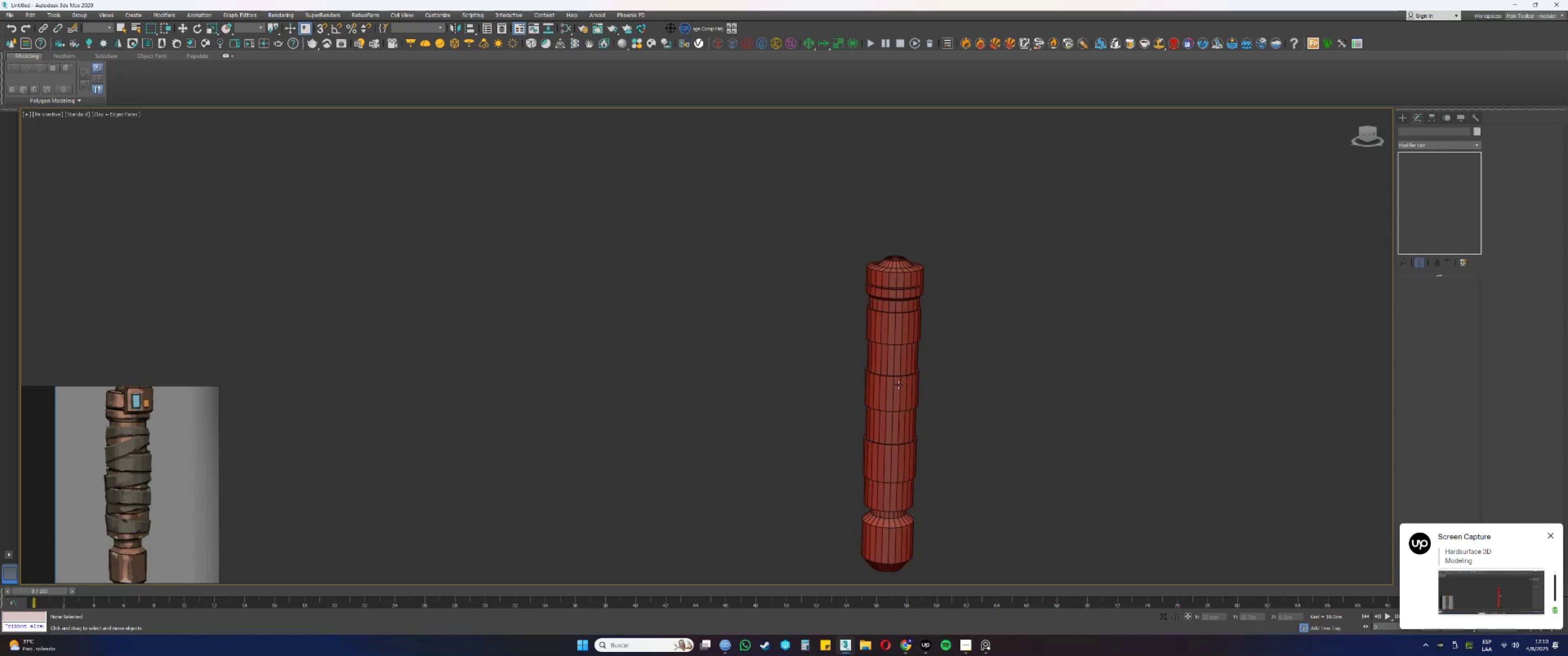 
scroll: coordinate [885, 327], scroll_direction: up, amount: 9.0
 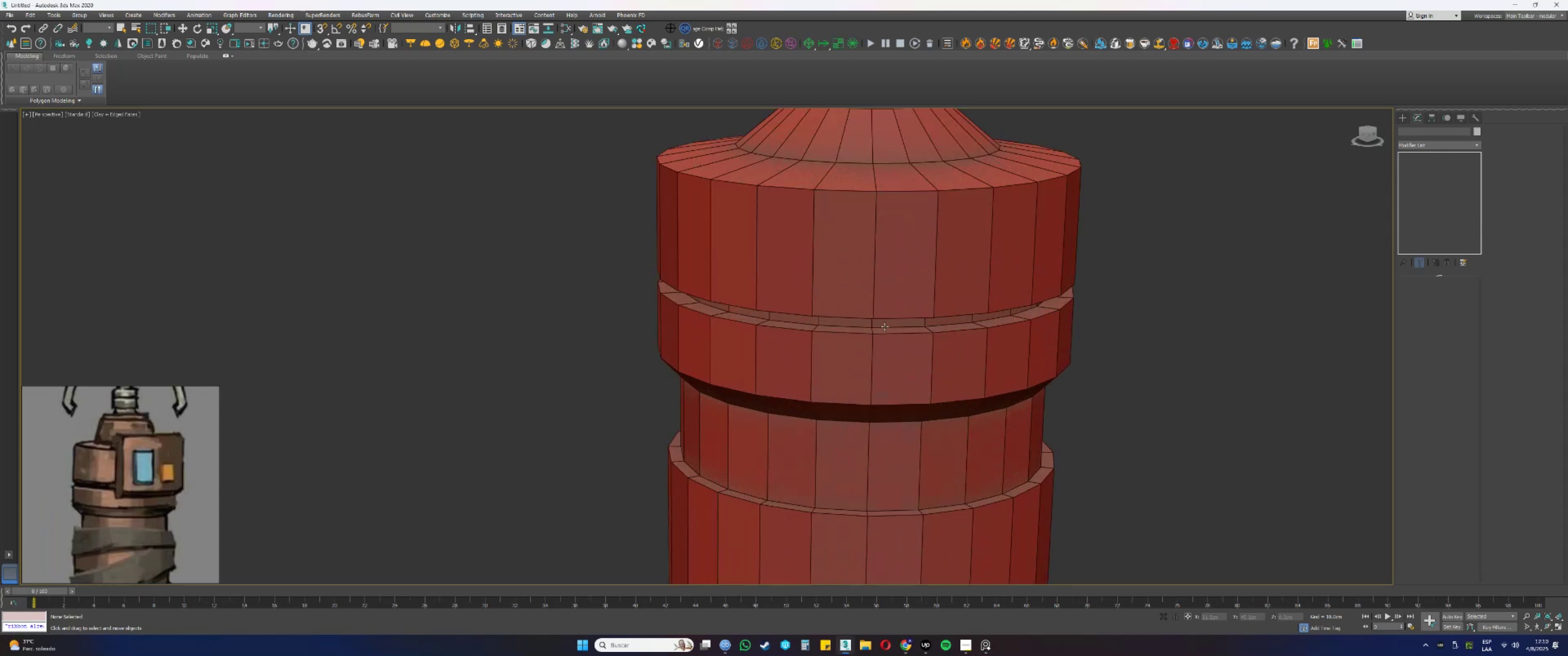 
left_click([885, 321])
 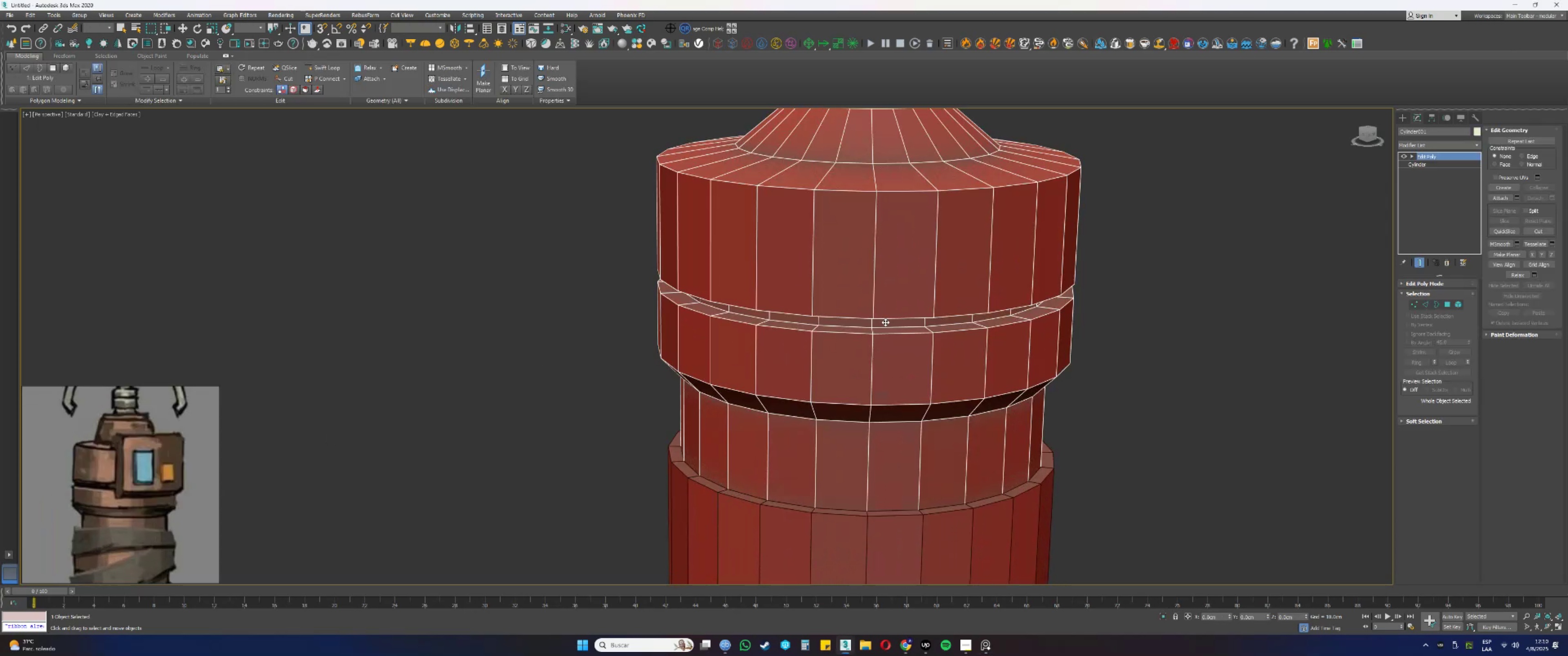 
key(4)
 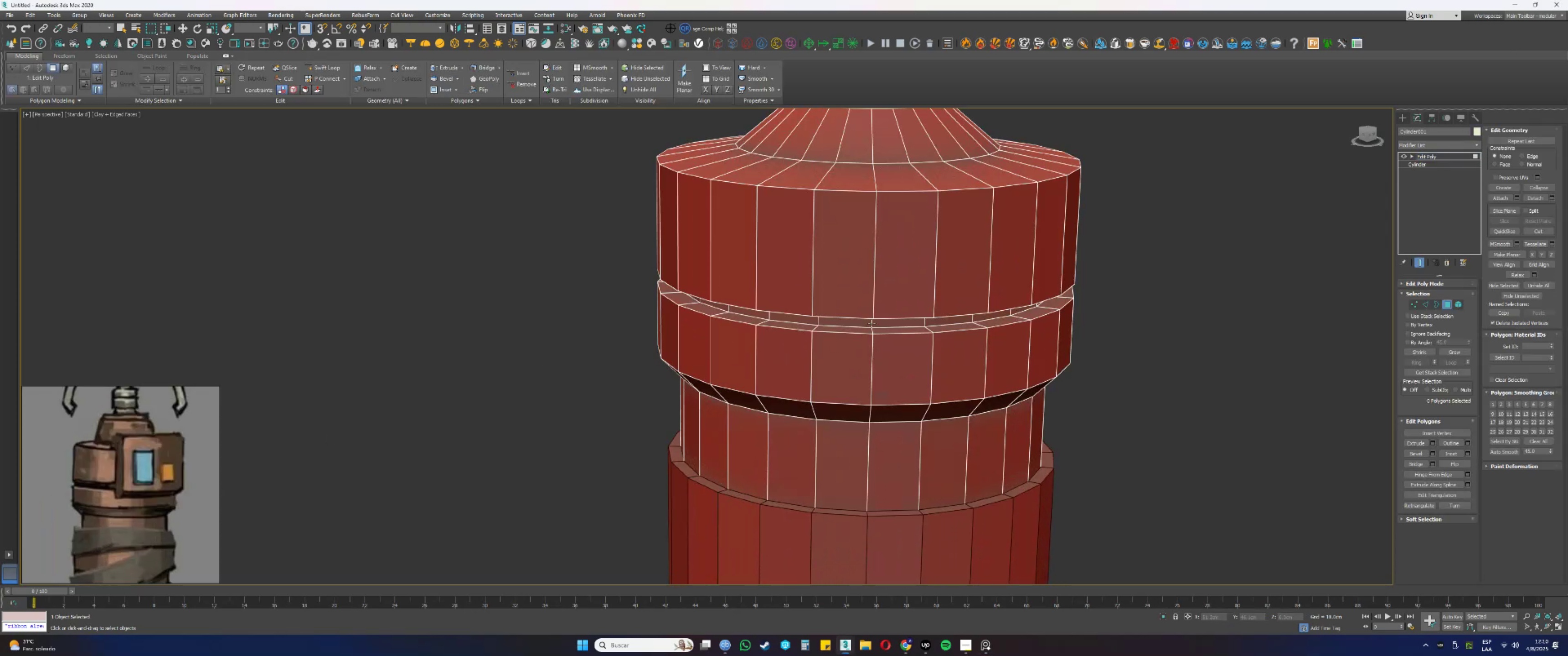 
left_click([868, 322])
 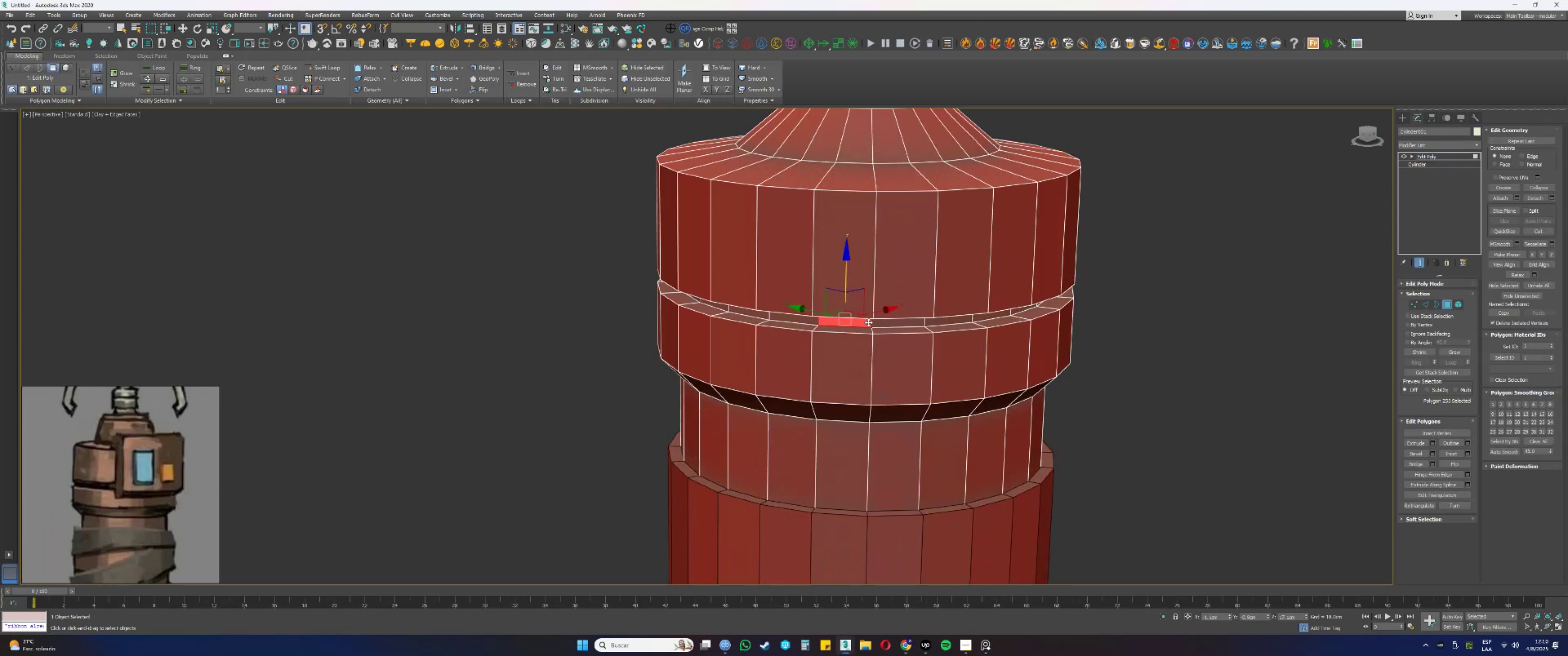 
scroll: coordinate [868, 322], scroll_direction: down, amount: 1.0
 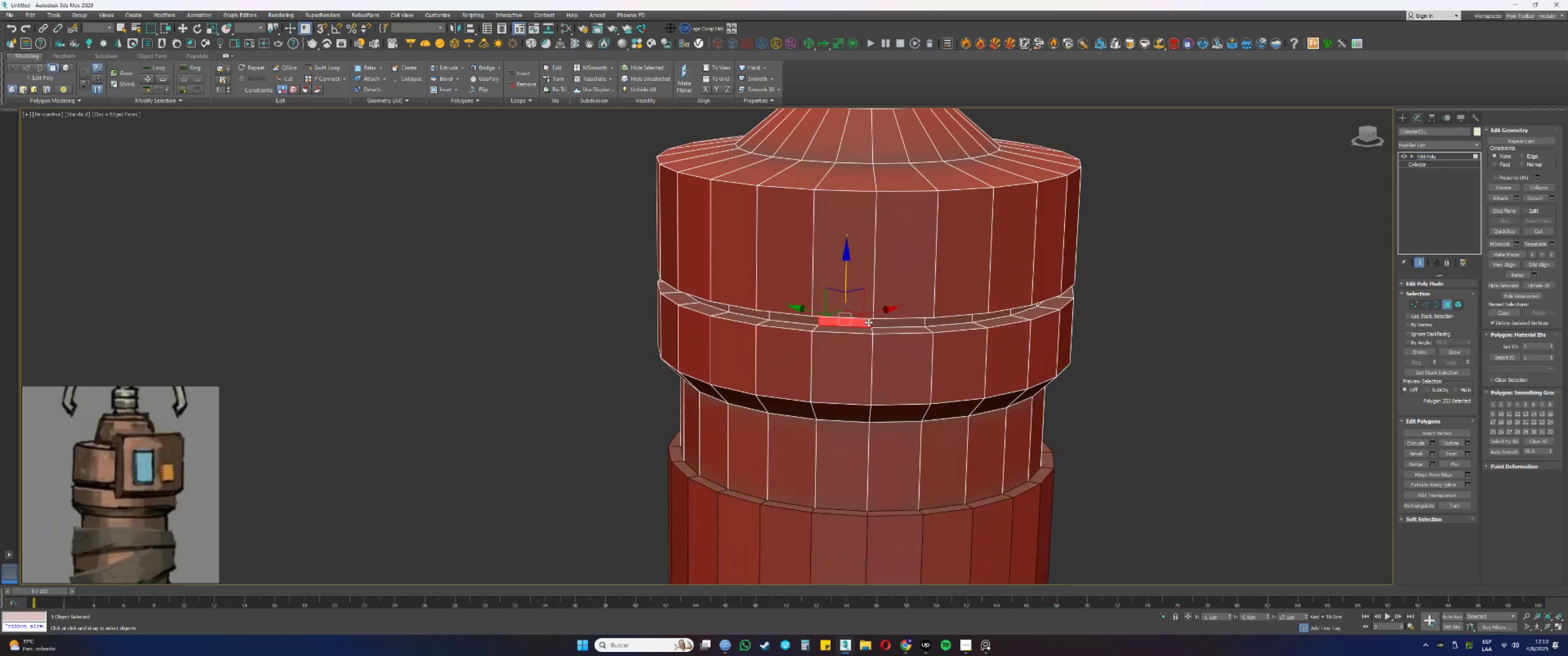 
key(Q)
 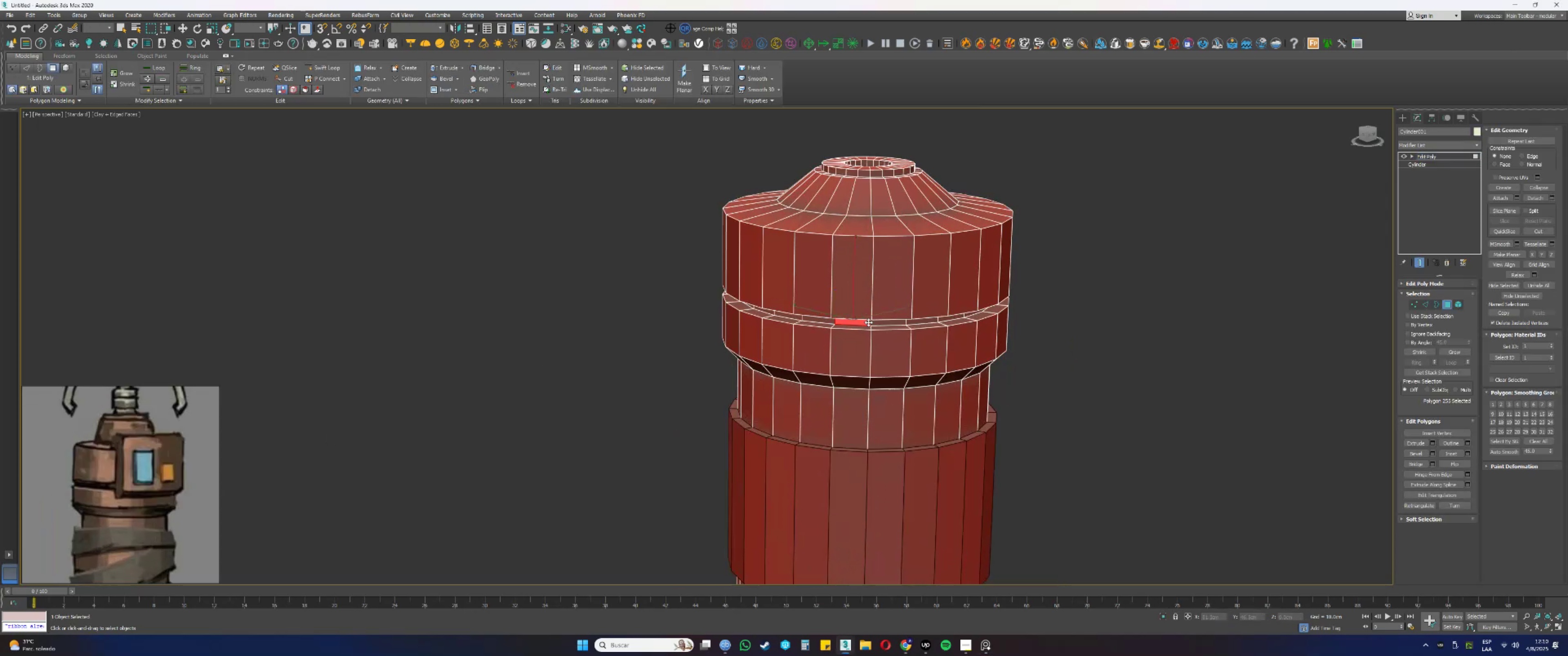 
key(Alt+AltLeft)
 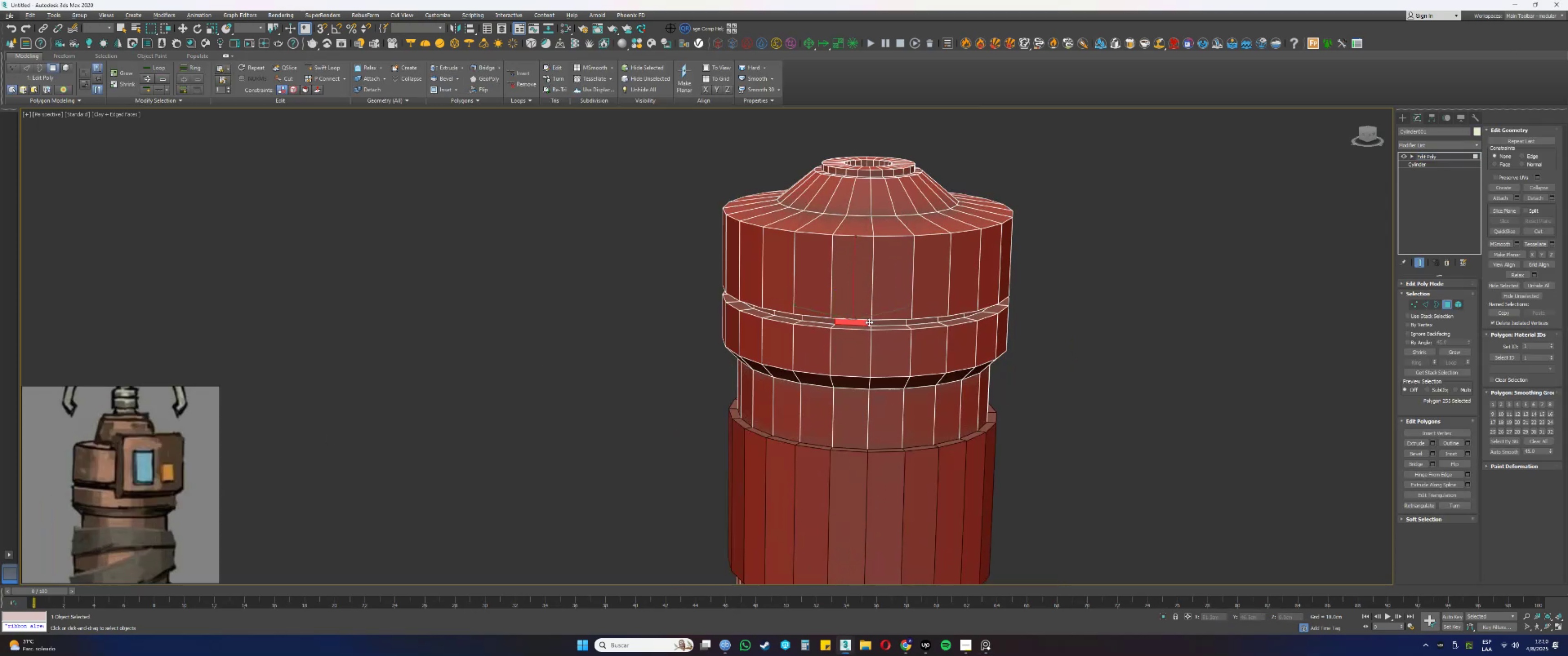 
hold_key(key=AltLeft, duration=0.48)
 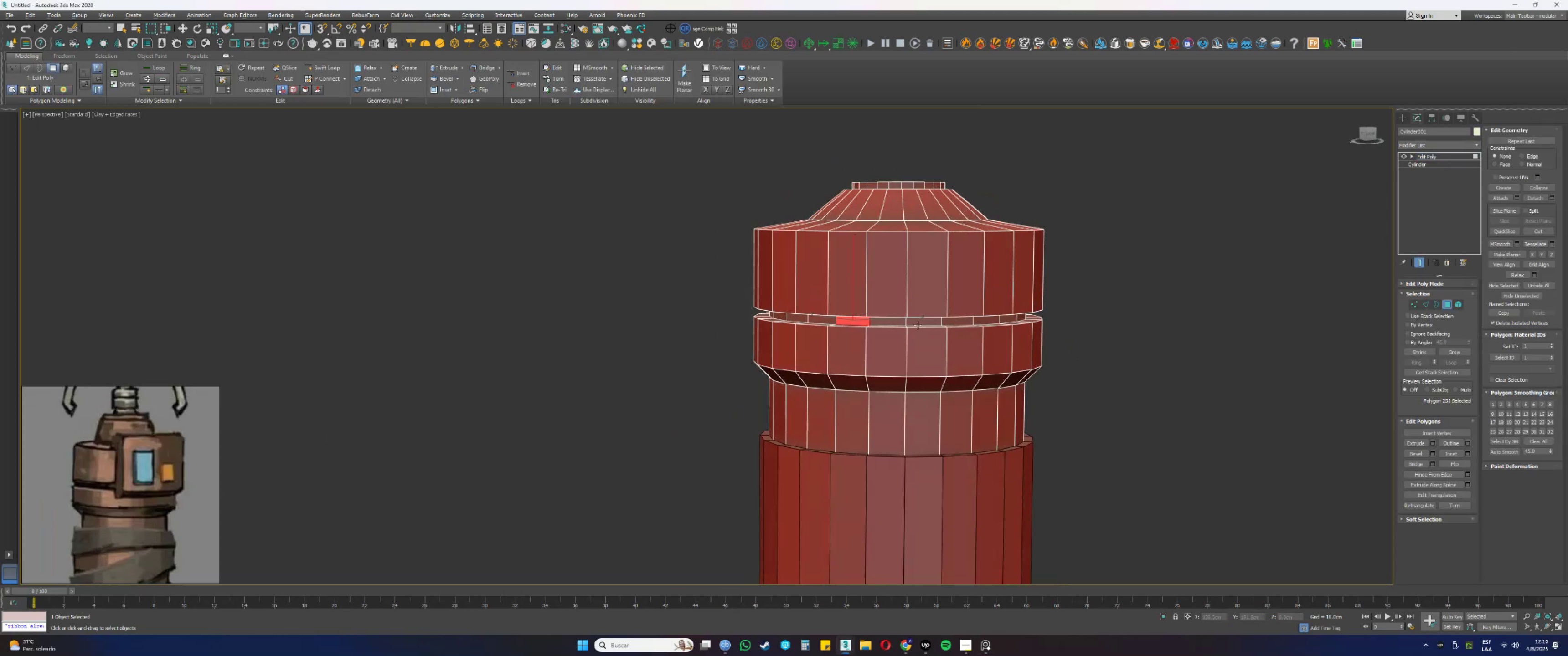 
key(Alt+AltLeft)
 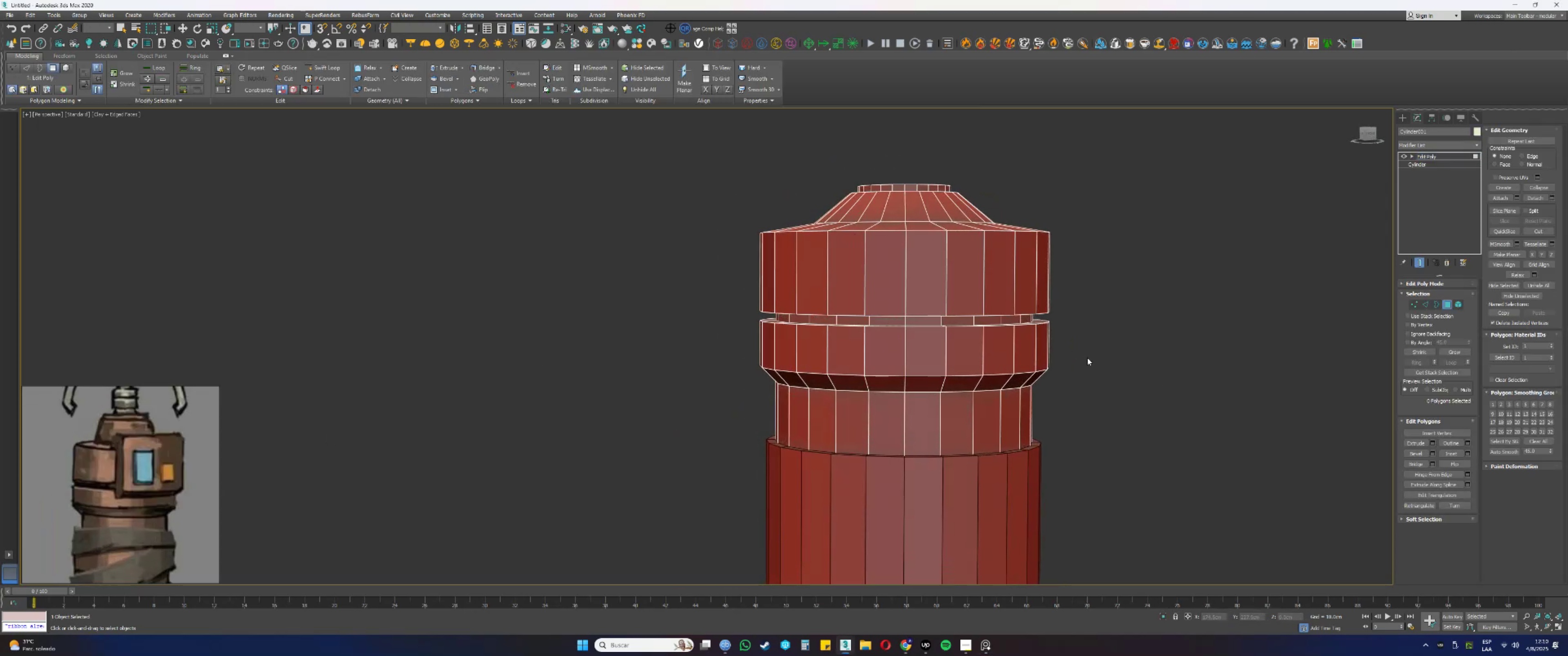 
hold_key(key=ShiftLeft, duration=1.34)
left_click([1020, 321])
 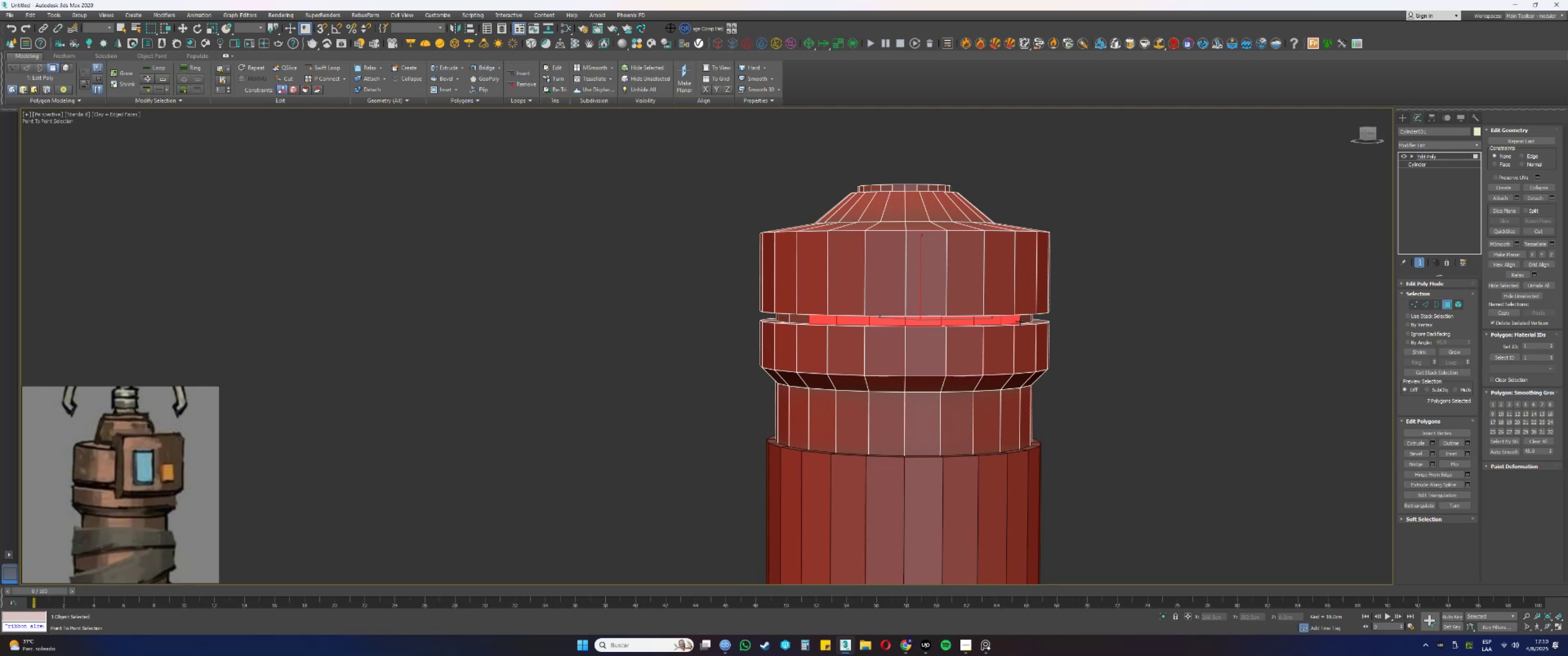 
scroll: coordinate [1020, 321], scroll_direction: down, amount: 2.0
 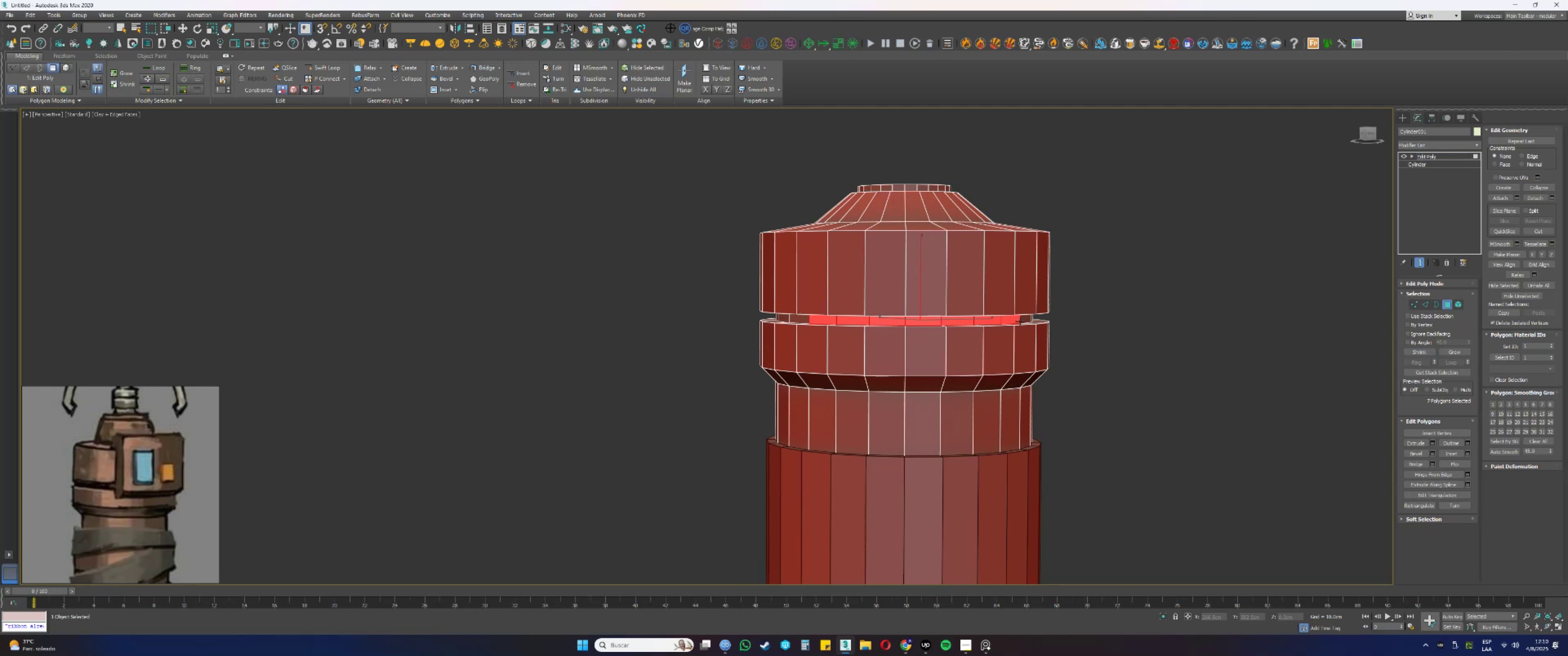 
hold_key(key=AltLeft, duration=1.51)
 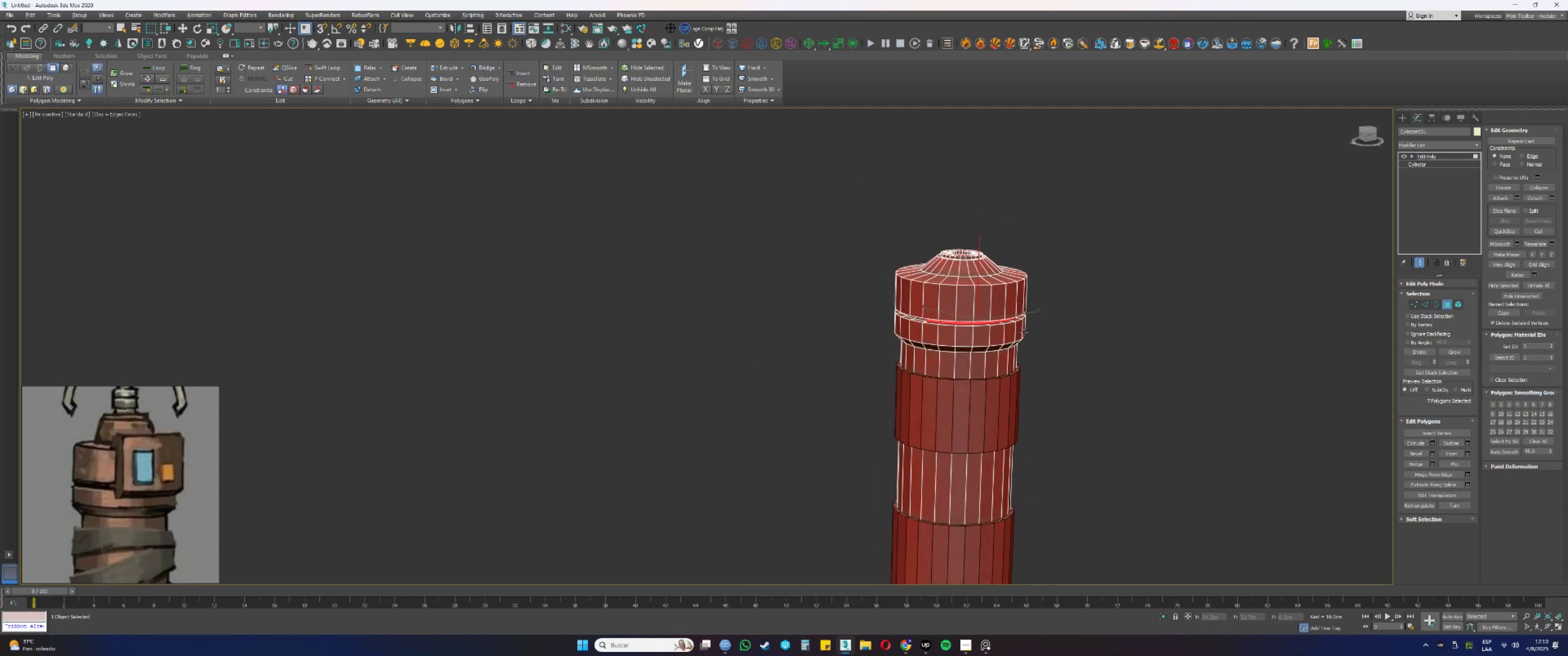 
hold_key(key=AltLeft, duration=1.21)
 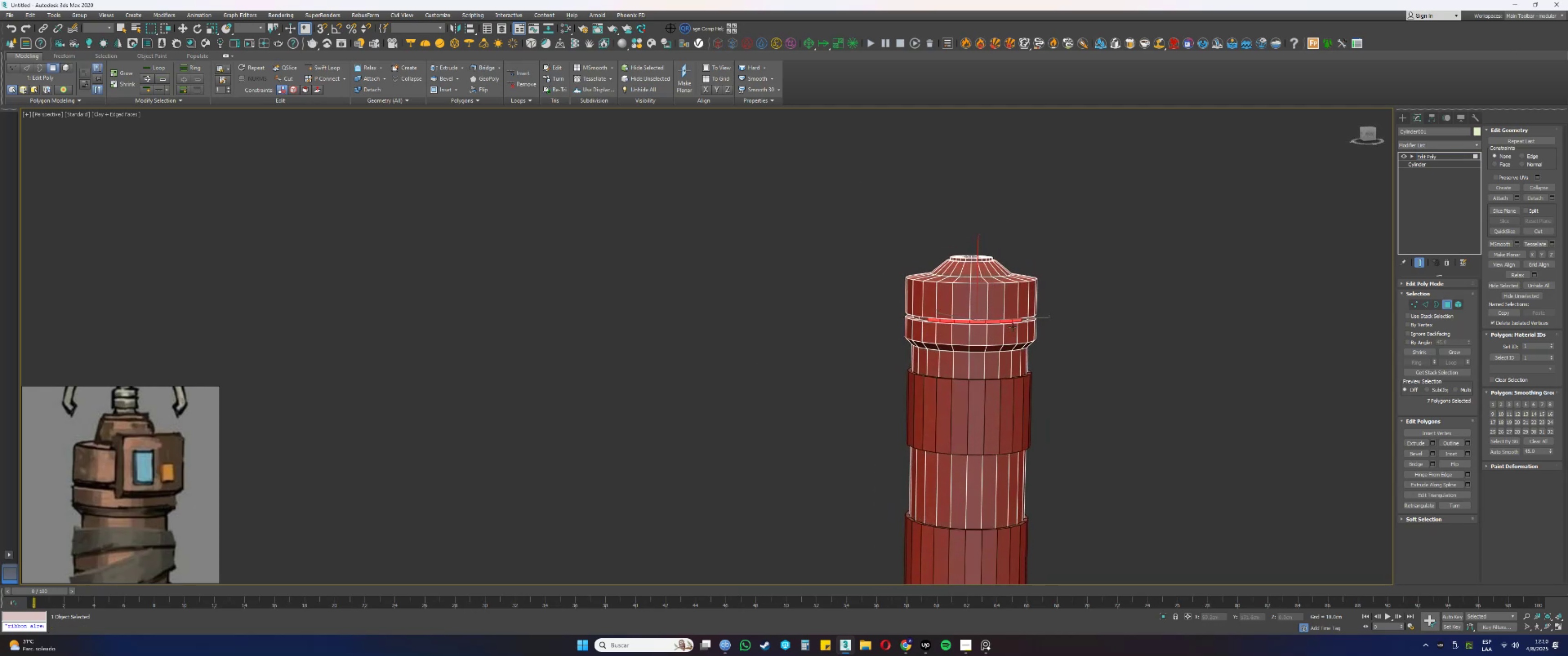 
hold_key(key=AltLeft, duration=0.64)
left_click([1018, 322])
 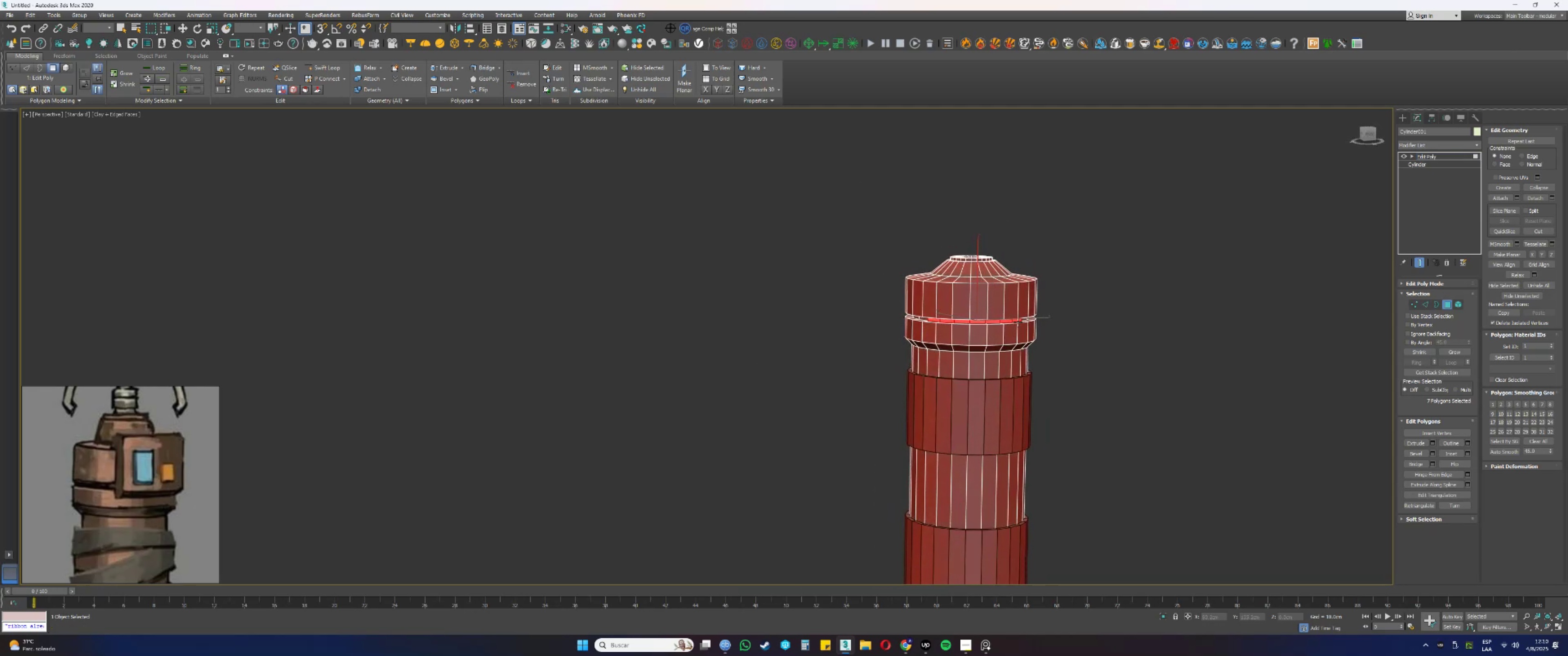 
hold_key(key=AltLeft, duration=0.38)
scroll: coordinate [1017, 317], scroll_direction: up, amount: 3.0
 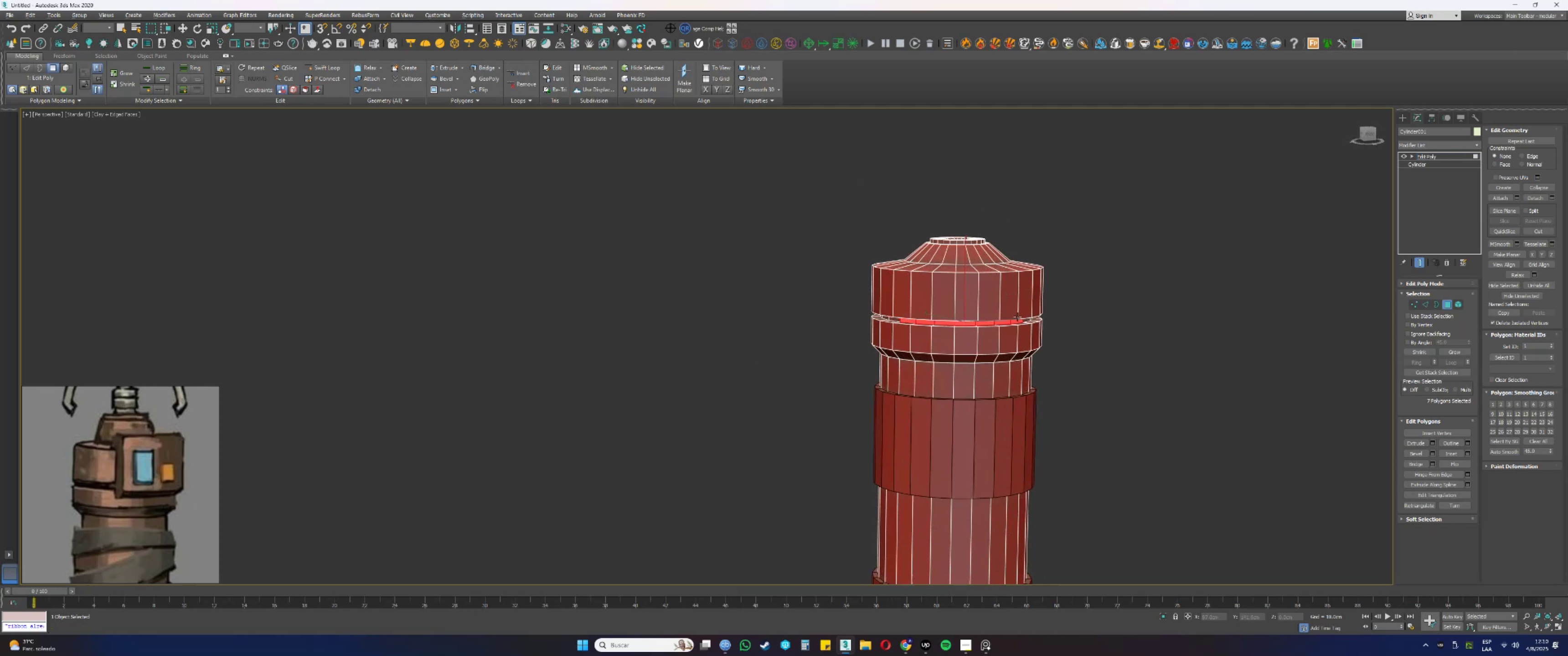 
hold_key(key=AltLeft, duration=0.35)
left_click_drag(start_coordinate=[1018, 318], to_coordinate=[1018, 327])
 